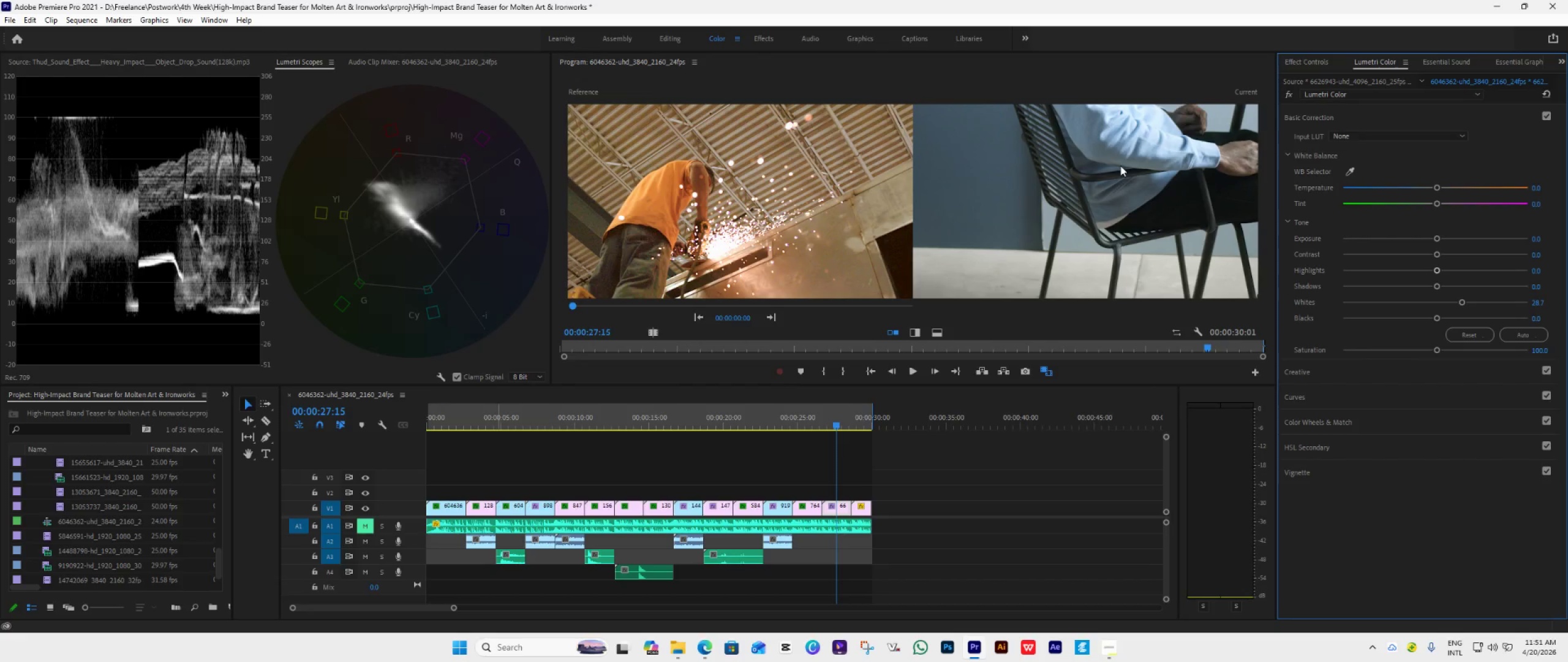 
left_click_drag(start_coordinate=[1438, 268], to_coordinate=[1364, 294])
 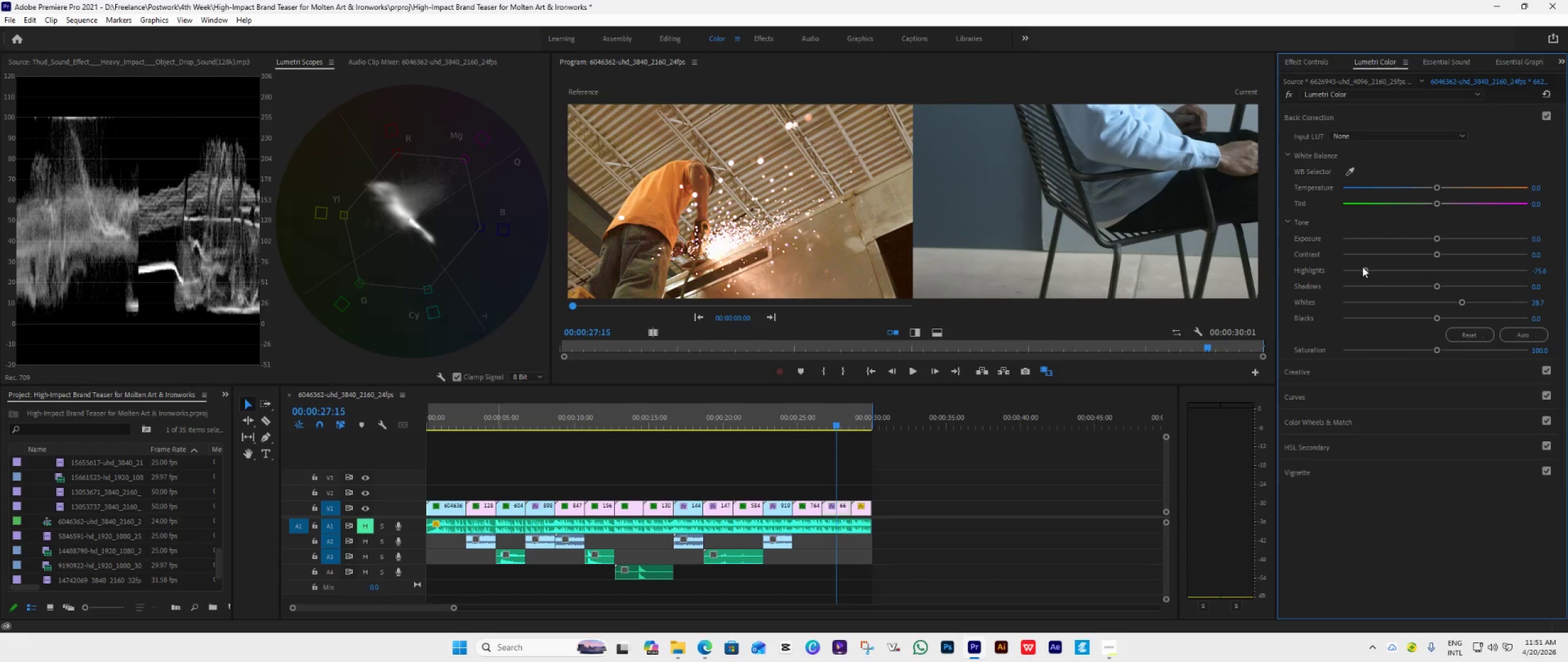 
left_click_drag(start_coordinate=[1362, 267], to_coordinate=[1370, 269])
 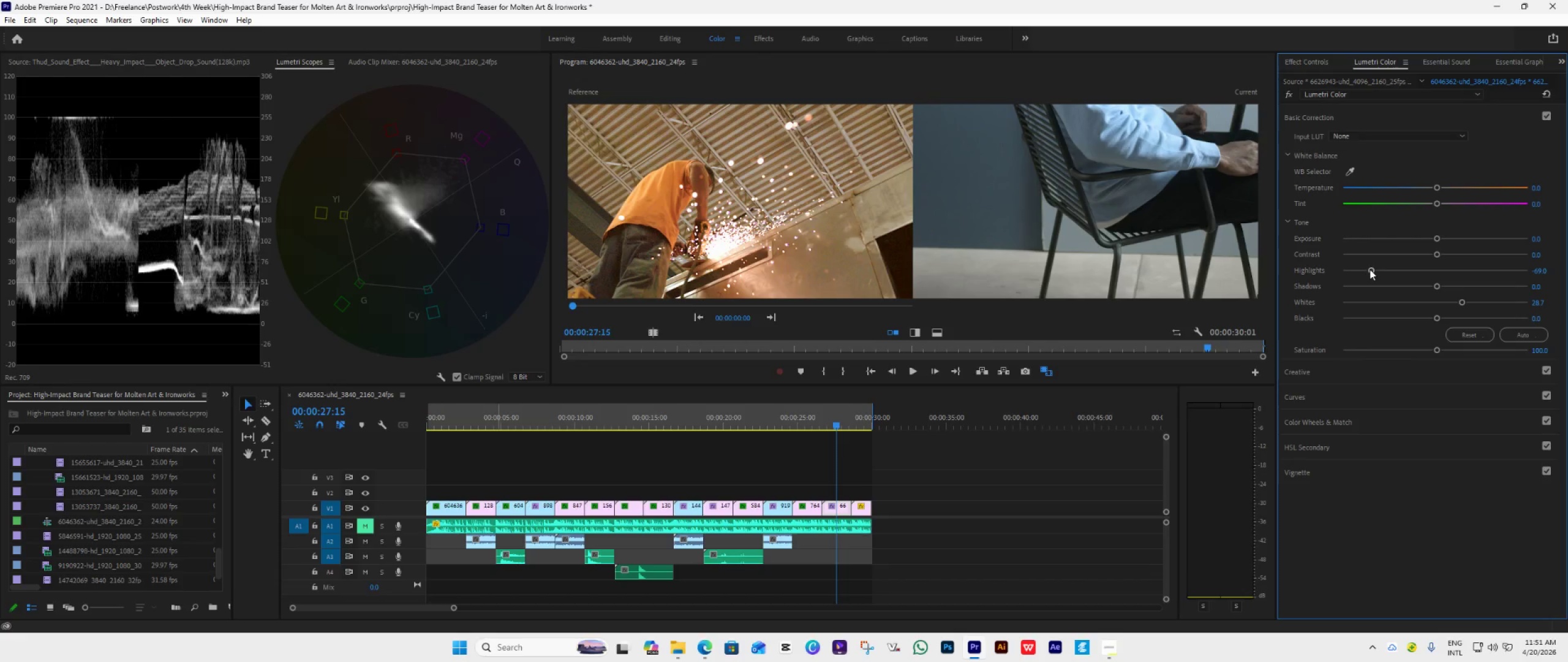 
left_click([1370, 269])
 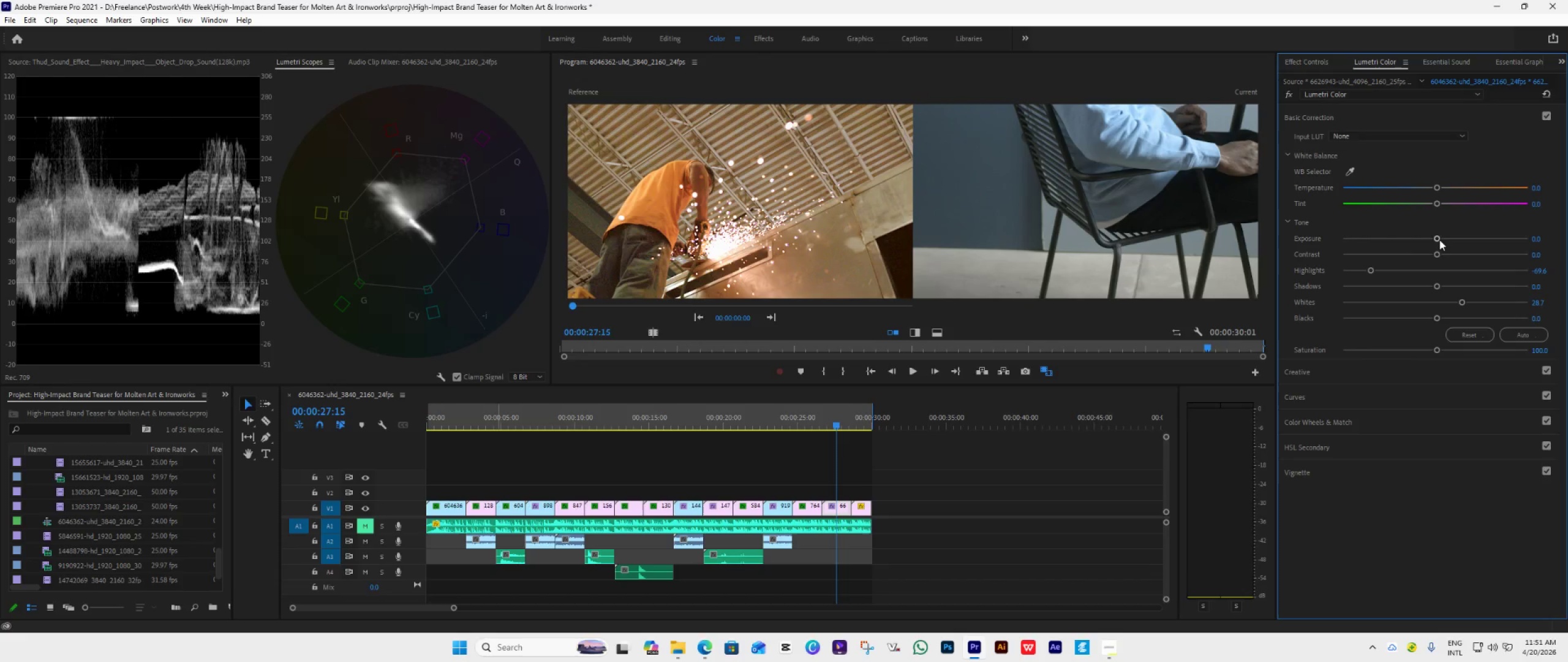 
left_click_drag(start_coordinate=[1439, 240], to_coordinate=[1446, 246])
 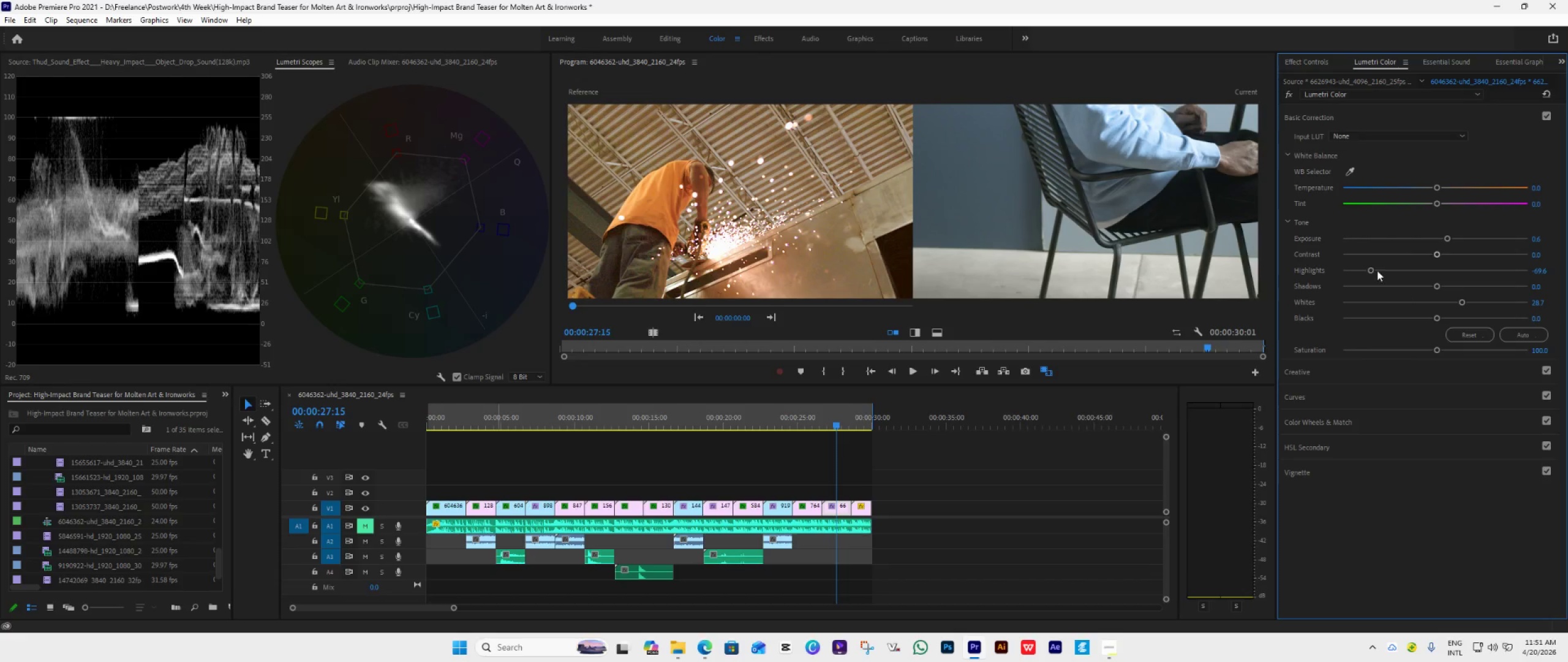 
left_click_drag(start_coordinate=[1372, 270], to_coordinate=[1357, 275])
 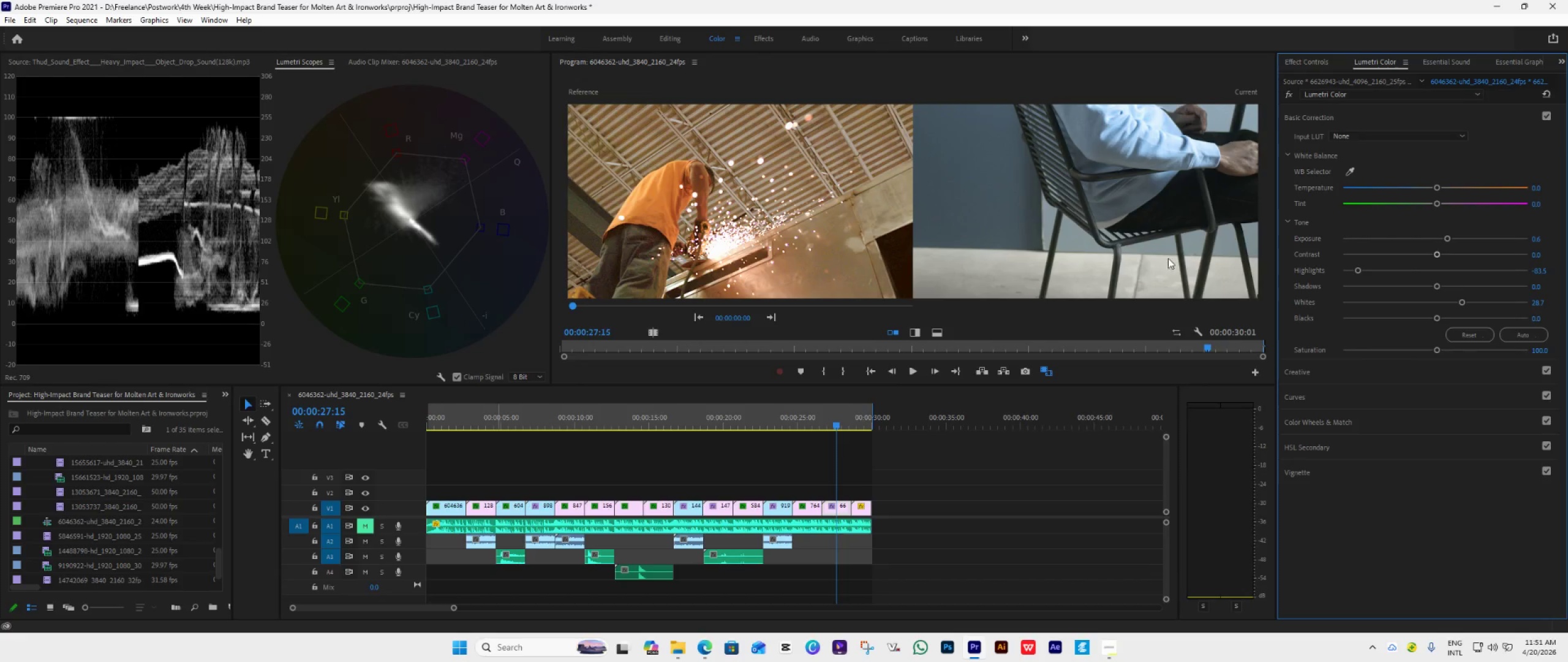 
wait(7.09)
 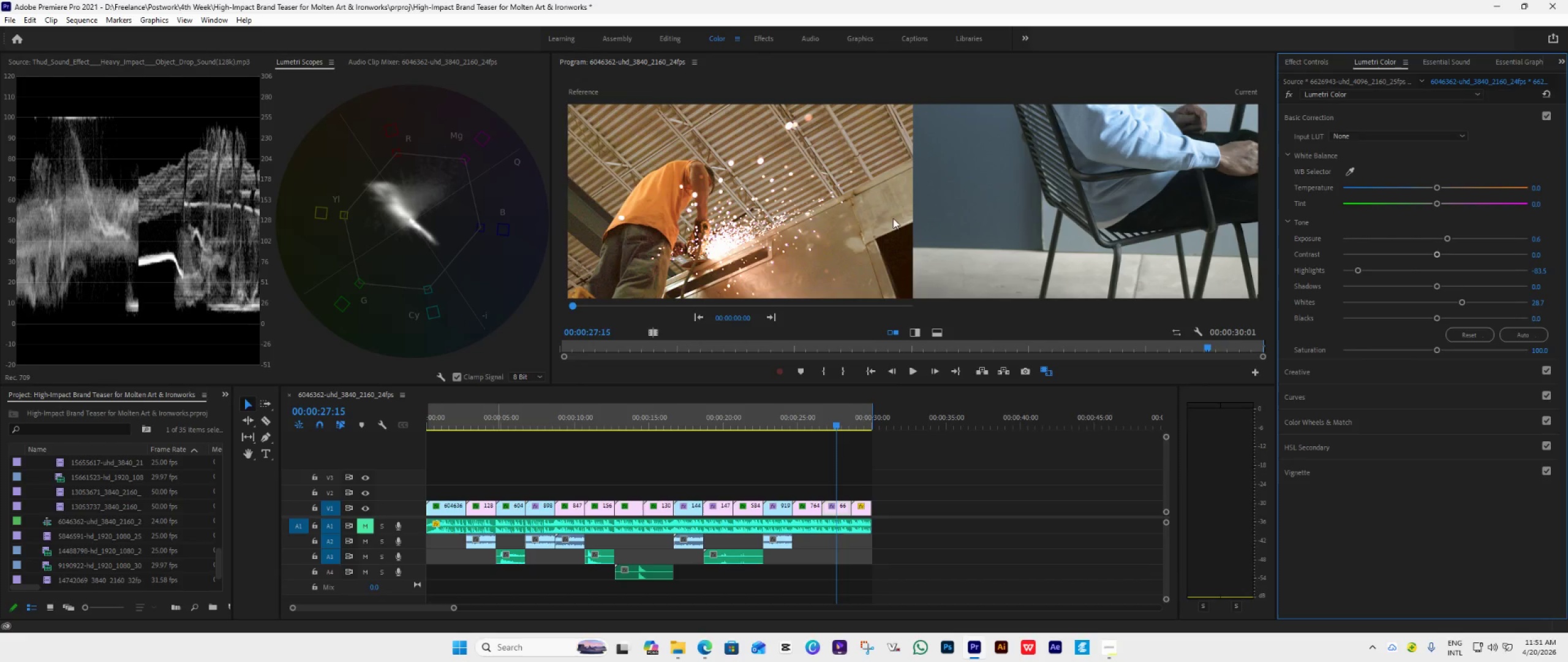 
left_click_drag(start_coordinate=[1439, 319], to_coordinate=[1433, 319])
 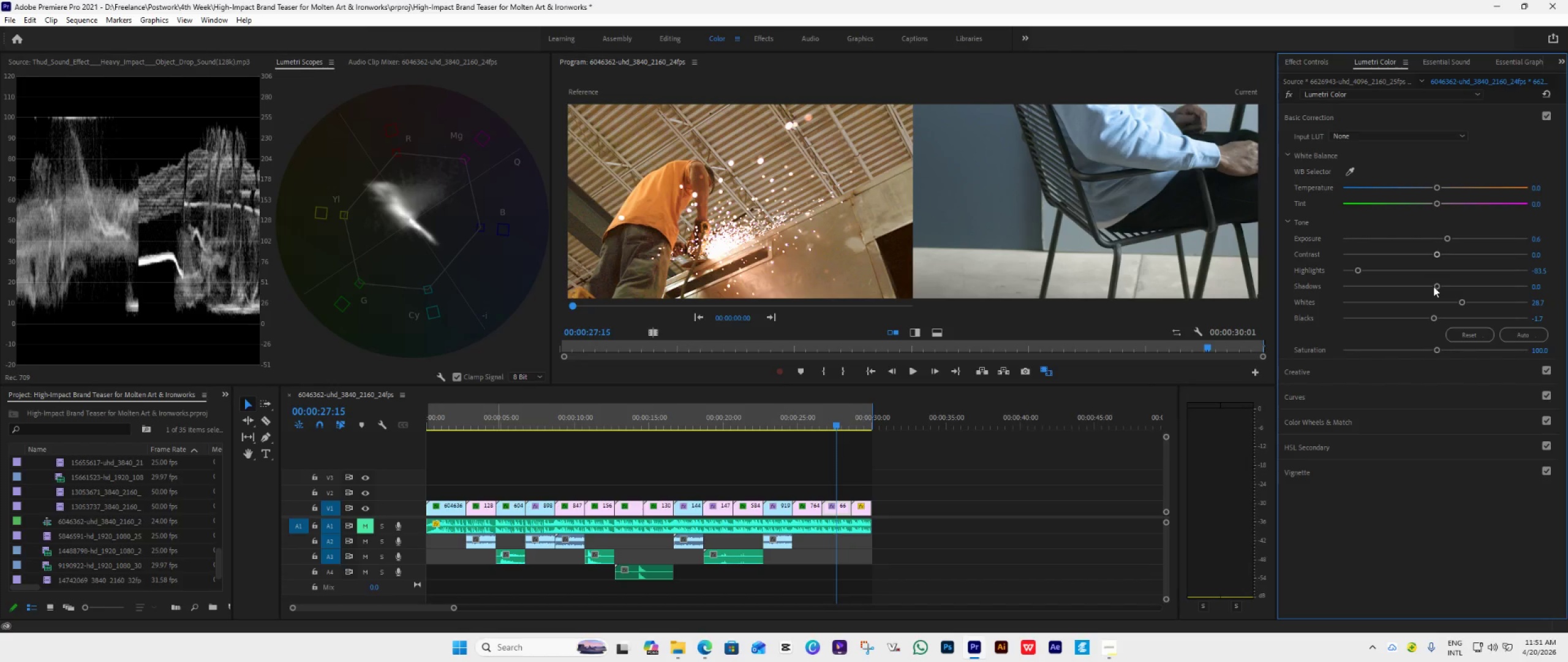 
left_click_drag(start_coordinate=[1433, 286], to_coordinate=[1425, 300])
 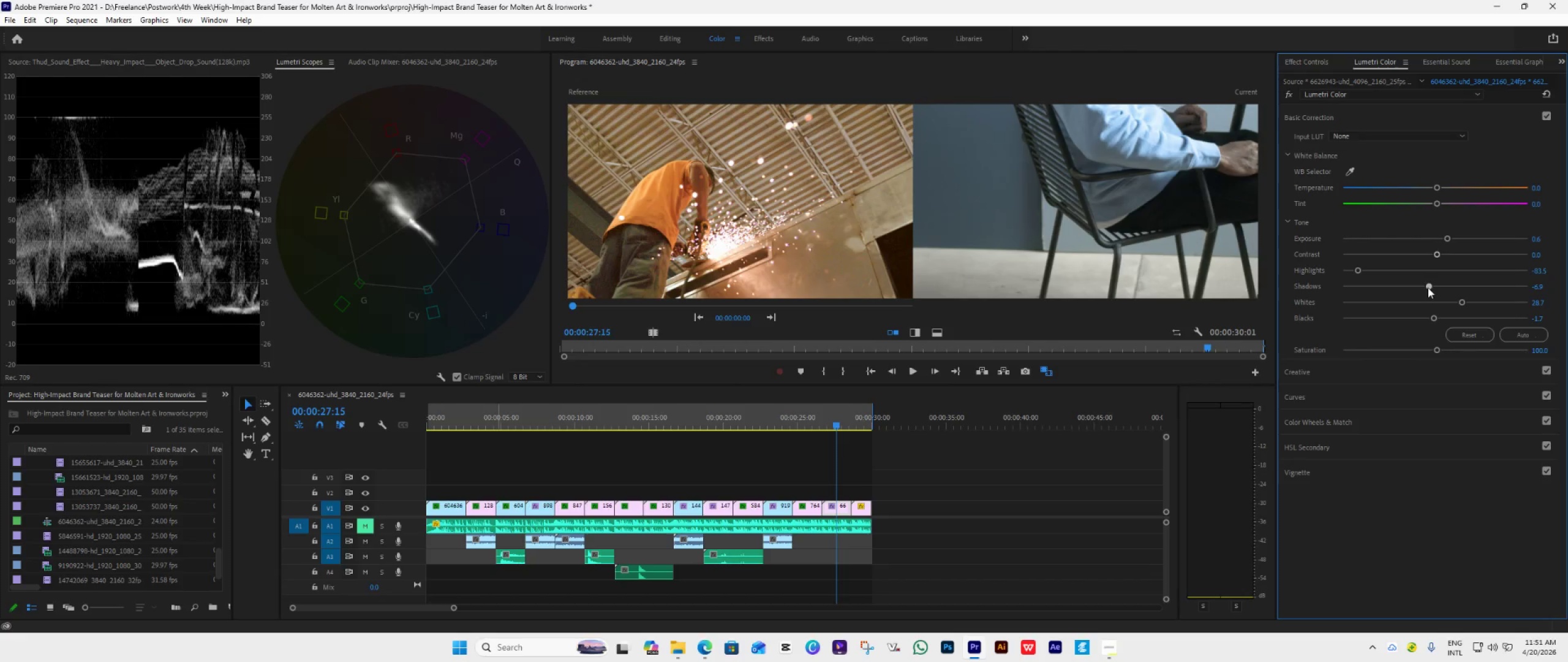 
left_click([1428, 288])
 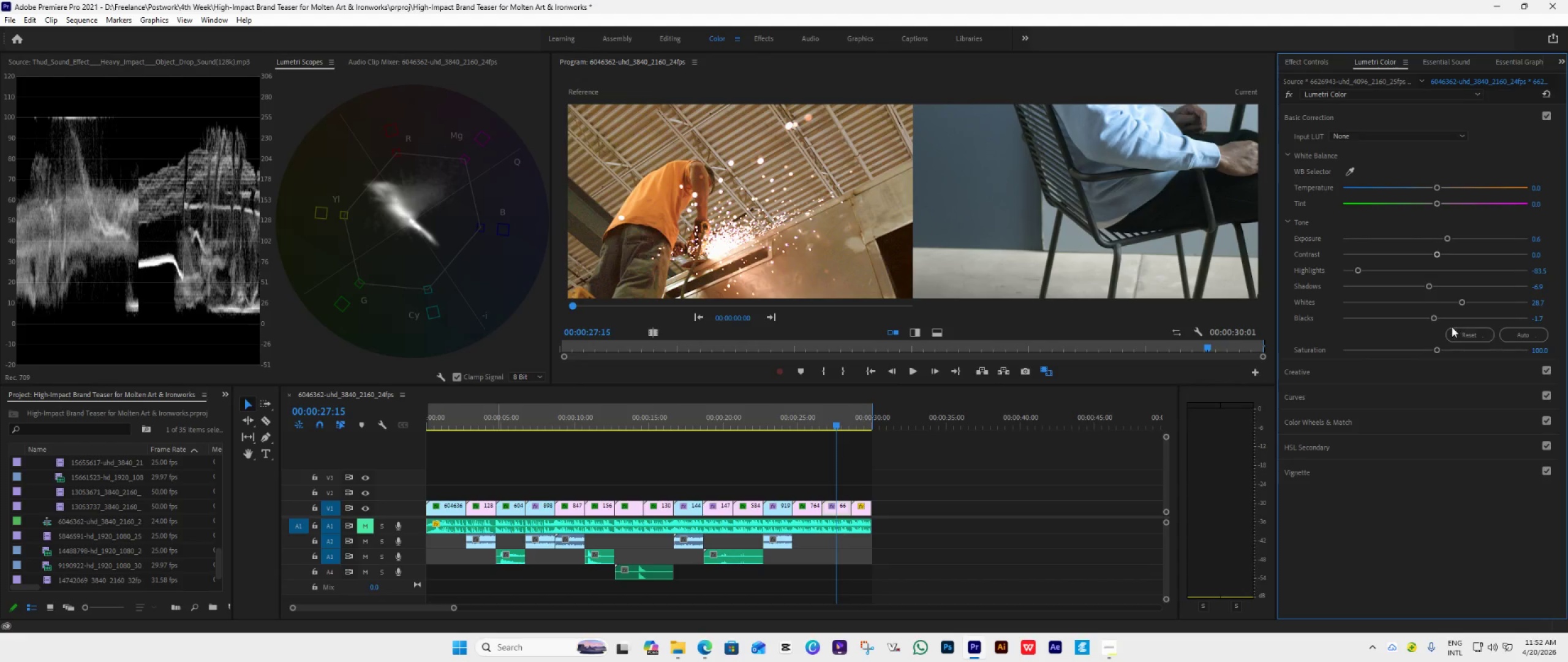 
wait(15.66)
 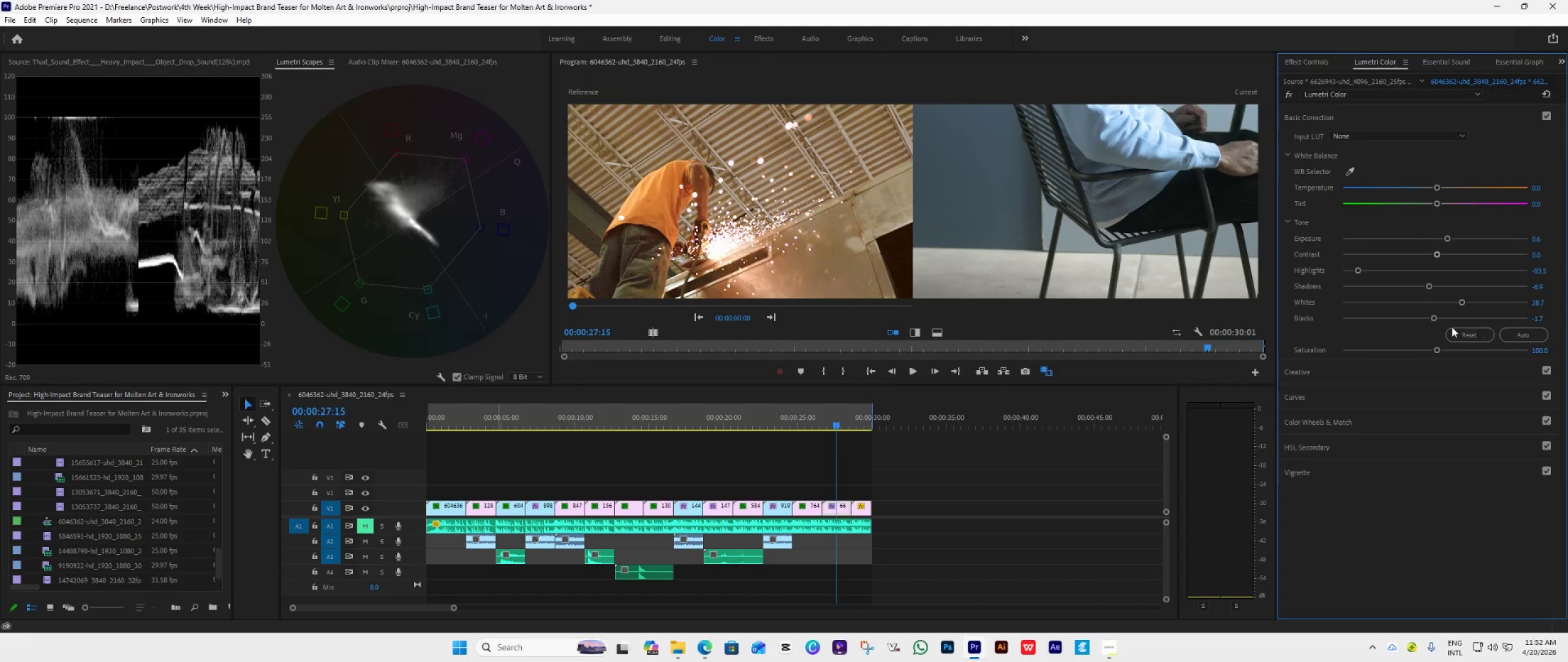 
left_click([861, 420])
 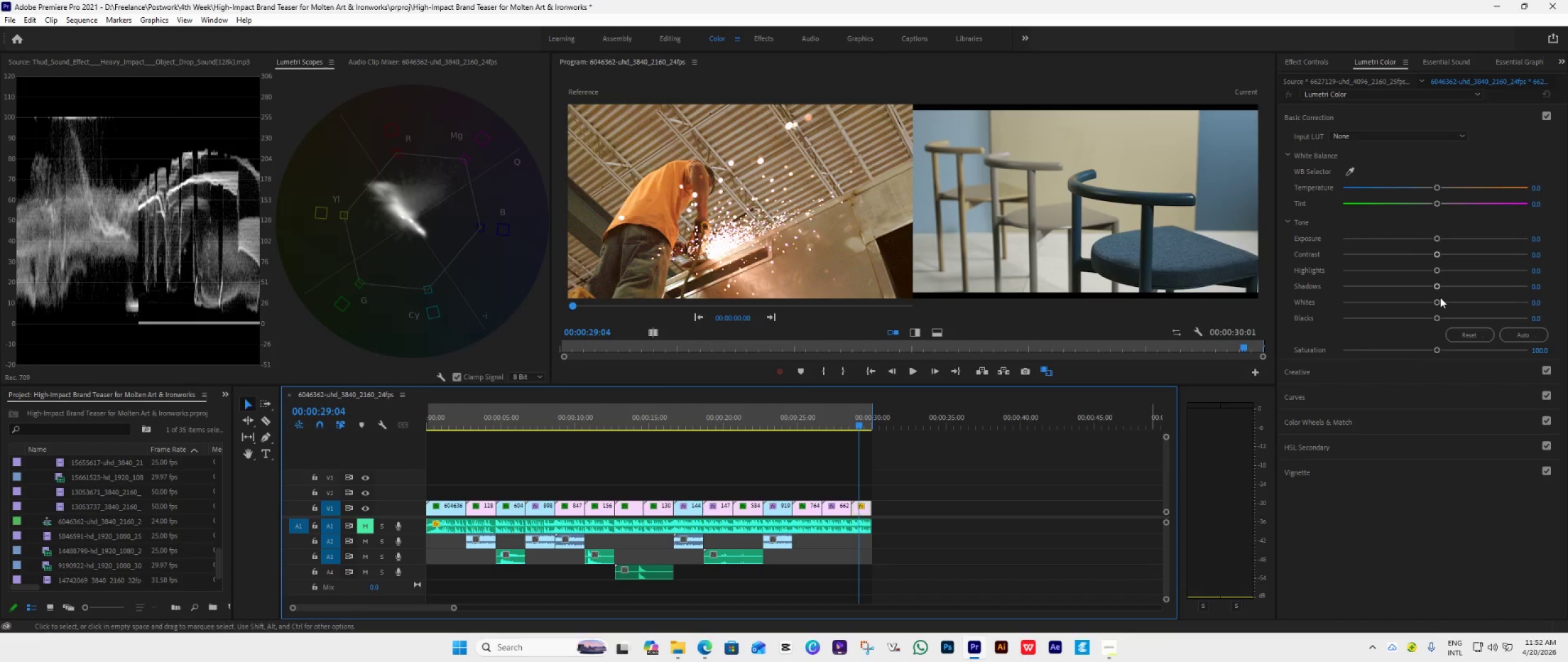 
wait(12.61)
 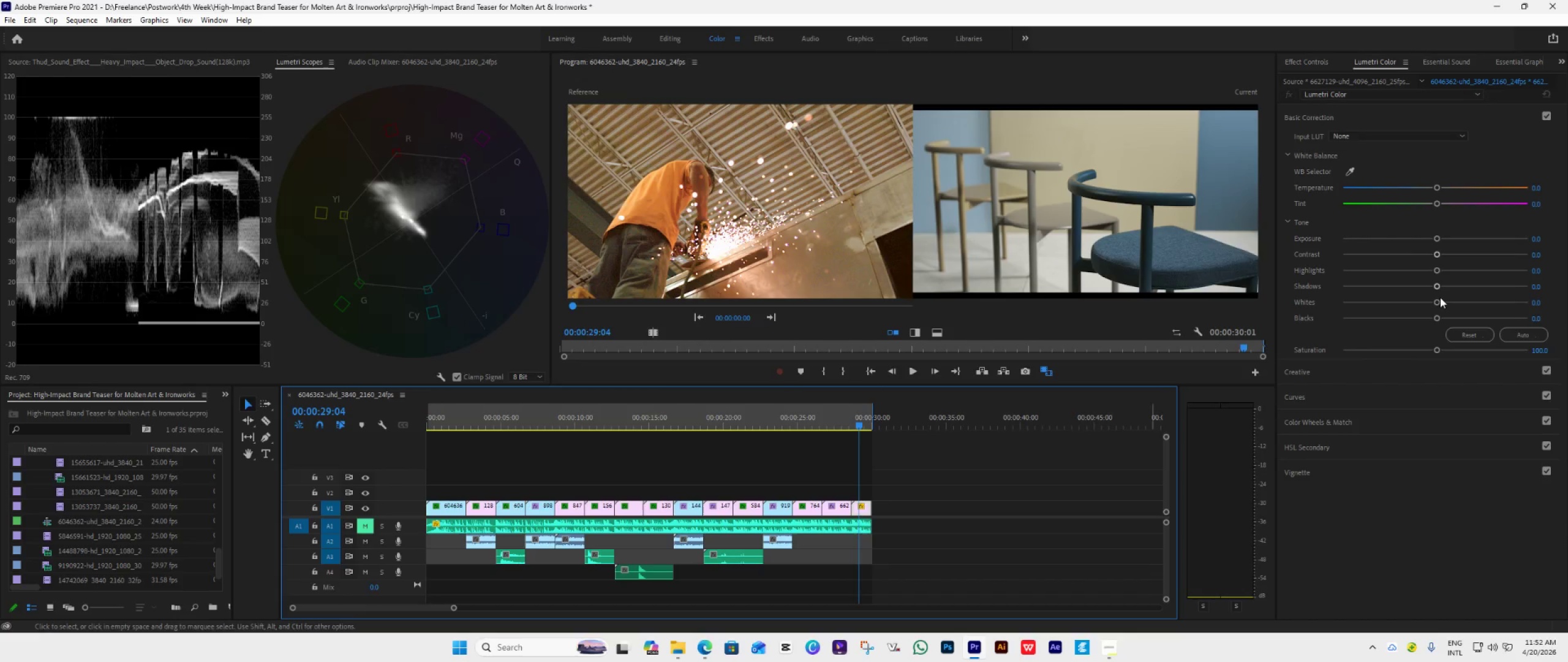 
left_click_drag(start_coordinate=[1438, 305], to_coordinate=[1459, 308])
 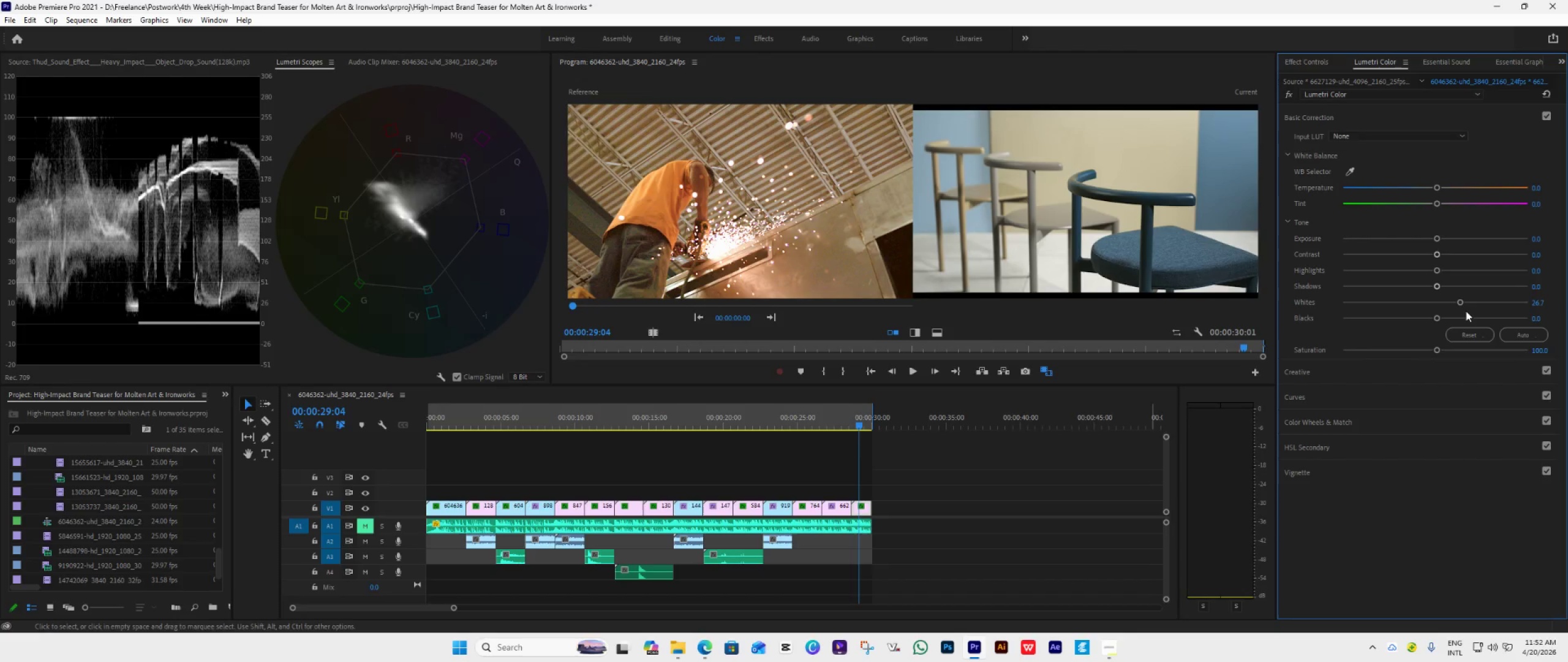 
left_click([1466, 311])
 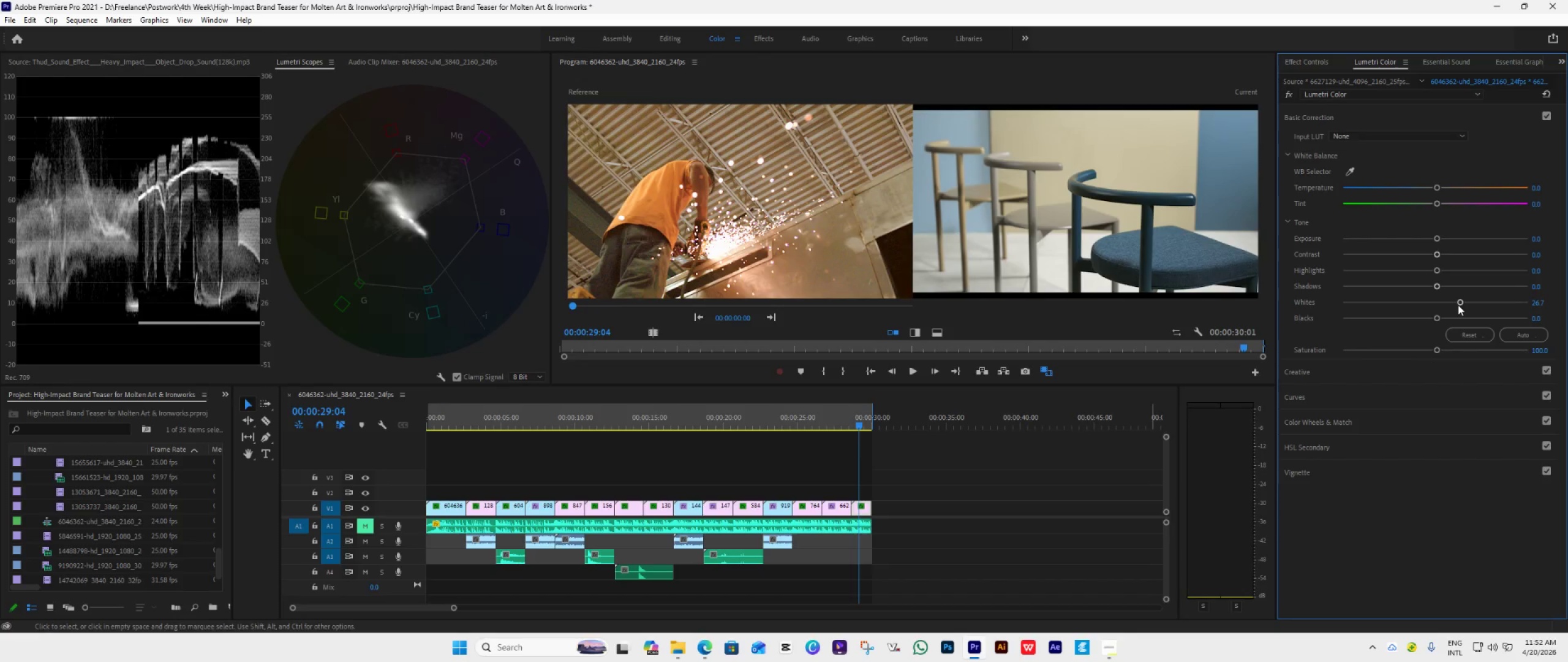 
left_click_drag(start_coordinate=[1459, 303], to_coordinate=[1464, 302])
 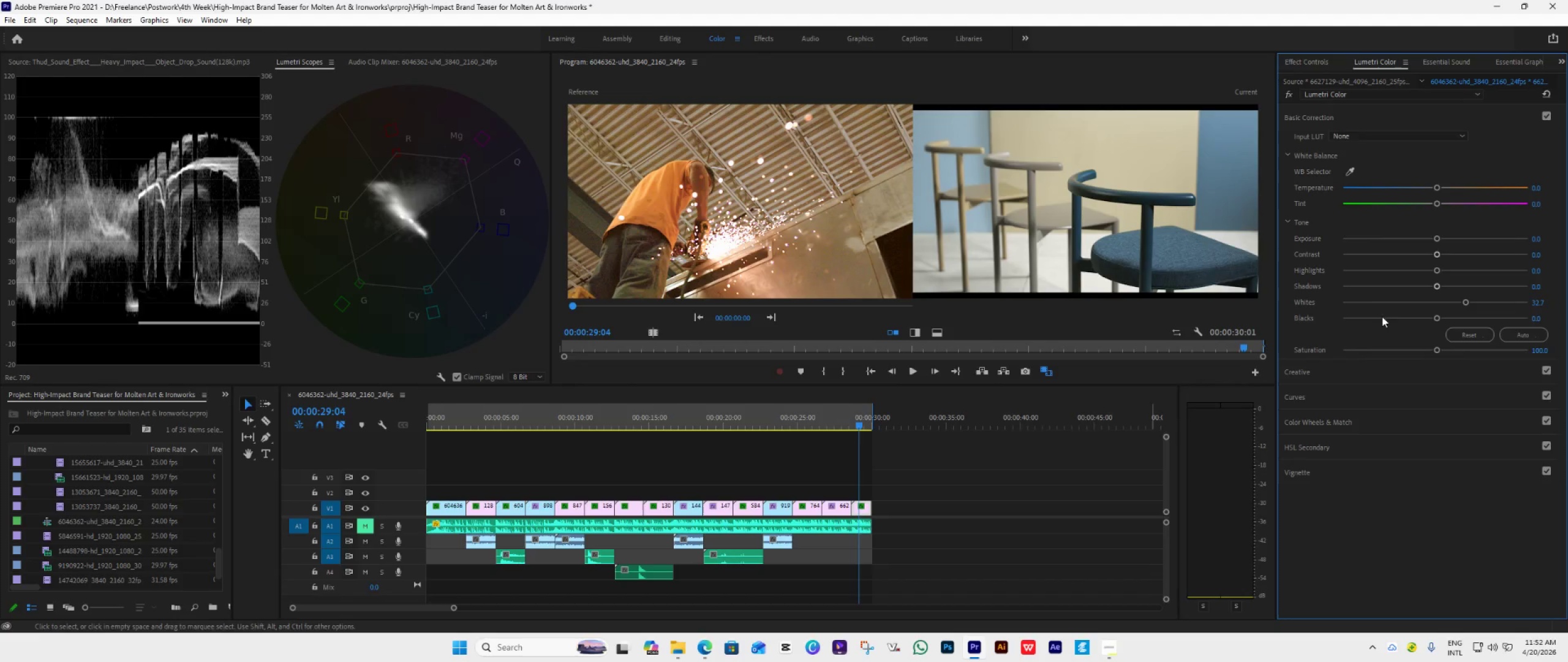 
left_click([1464, 302])
 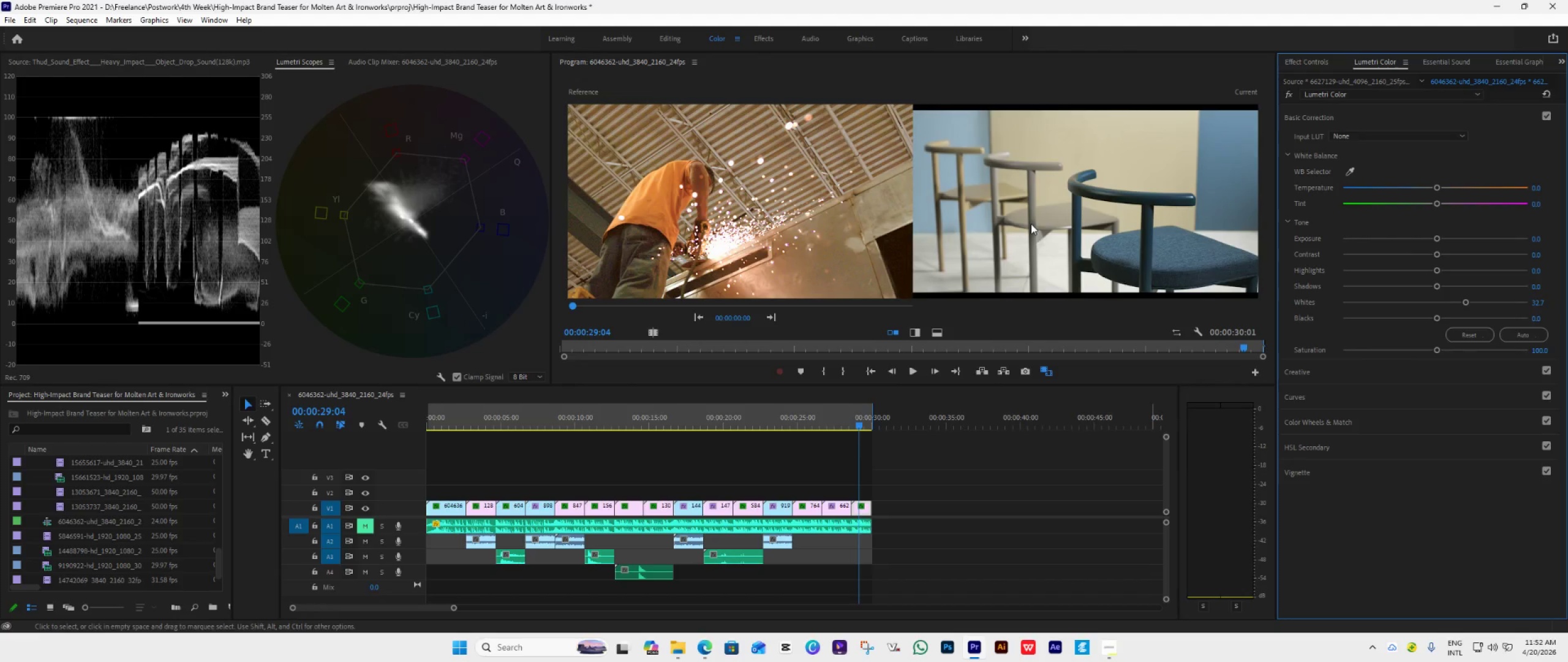 
wait(10.56)
 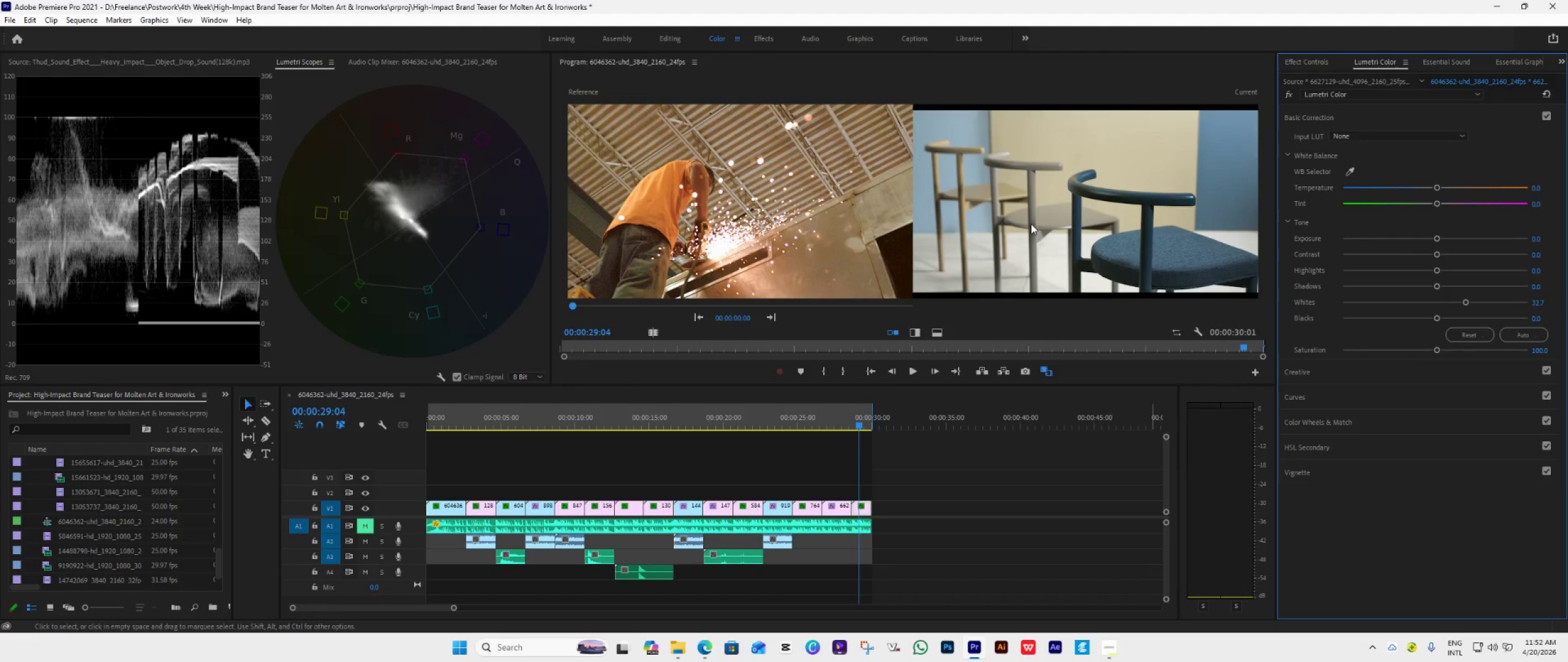 
left_click_drag(start_coordinate=[1434, 270], to_coordinate=[1381, 299])
 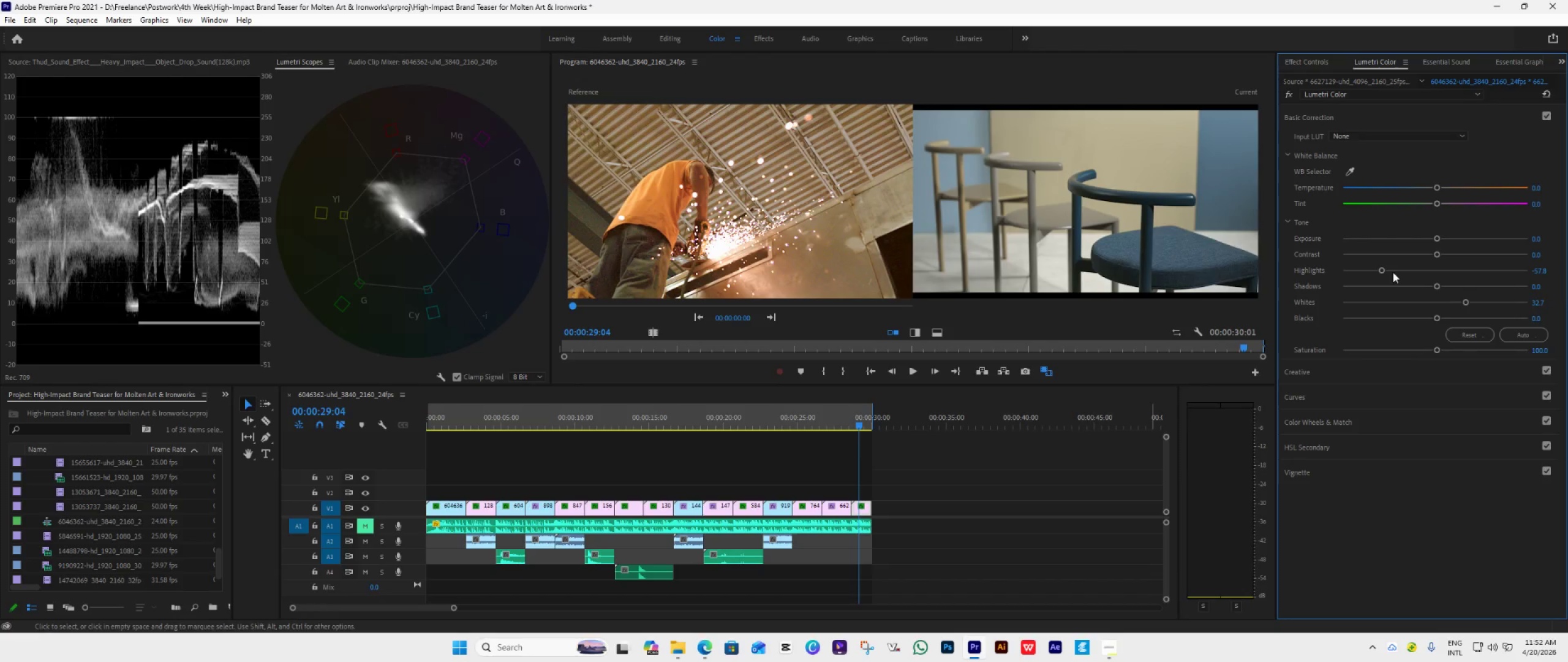 
left_click_drag(start_coordinate=[1386, 270], to_coordinate=[1395, 275])
 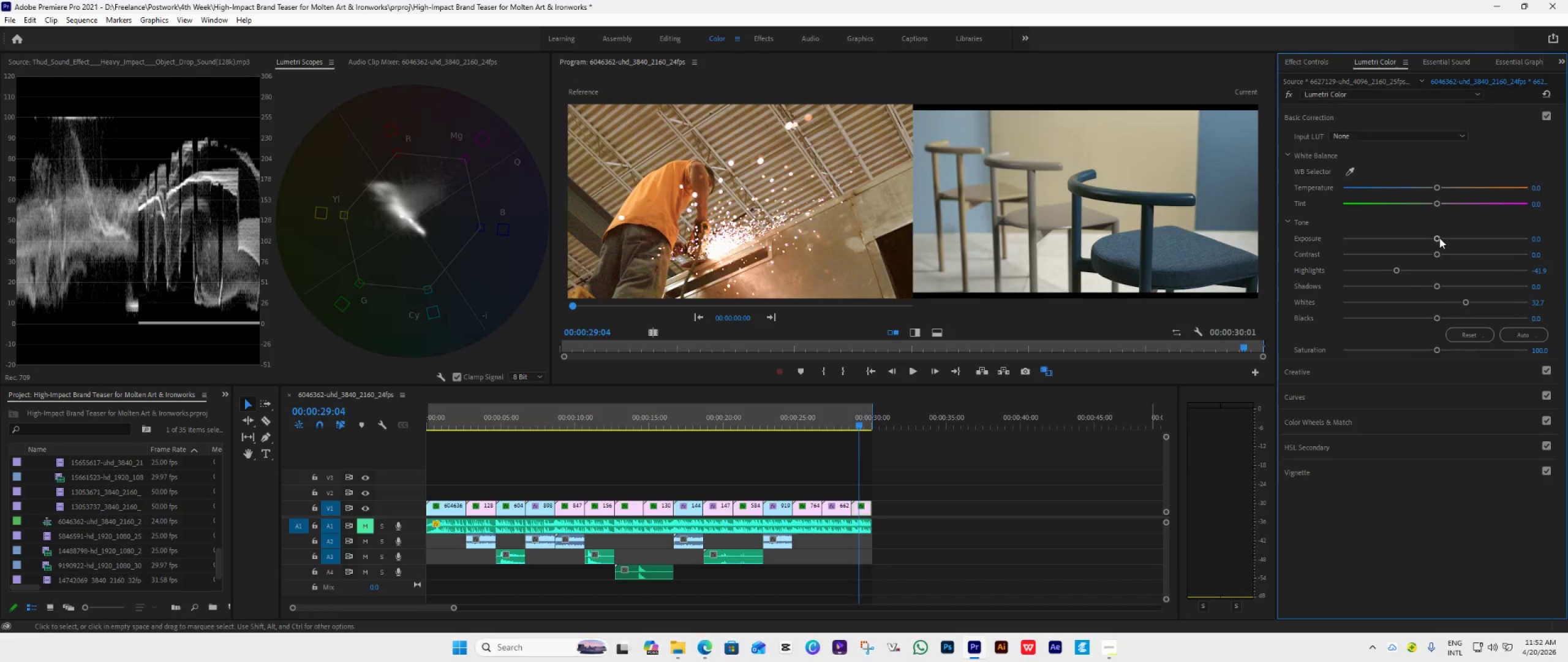 
left_click_drag(start_coordinate=[1439, 238], to_coordinate=[1439, 242])
 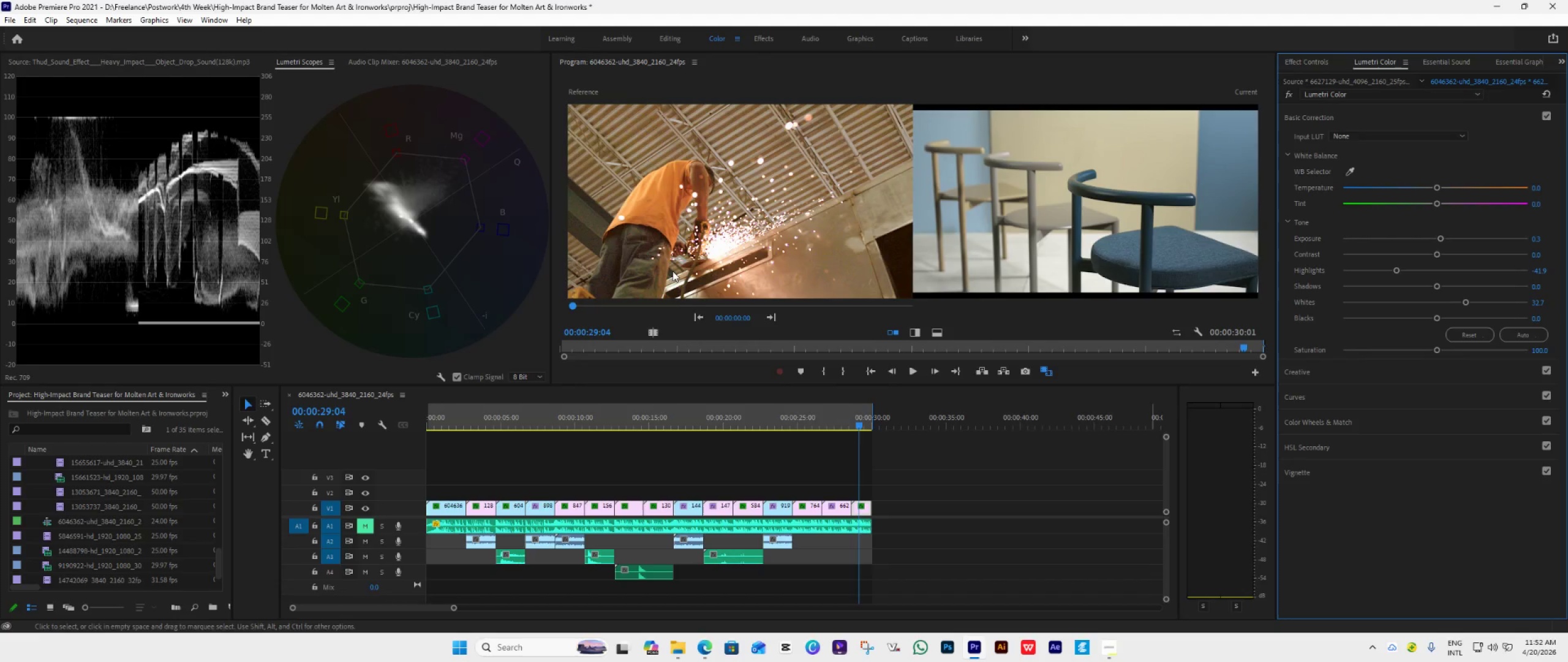 
wait(7.39)
 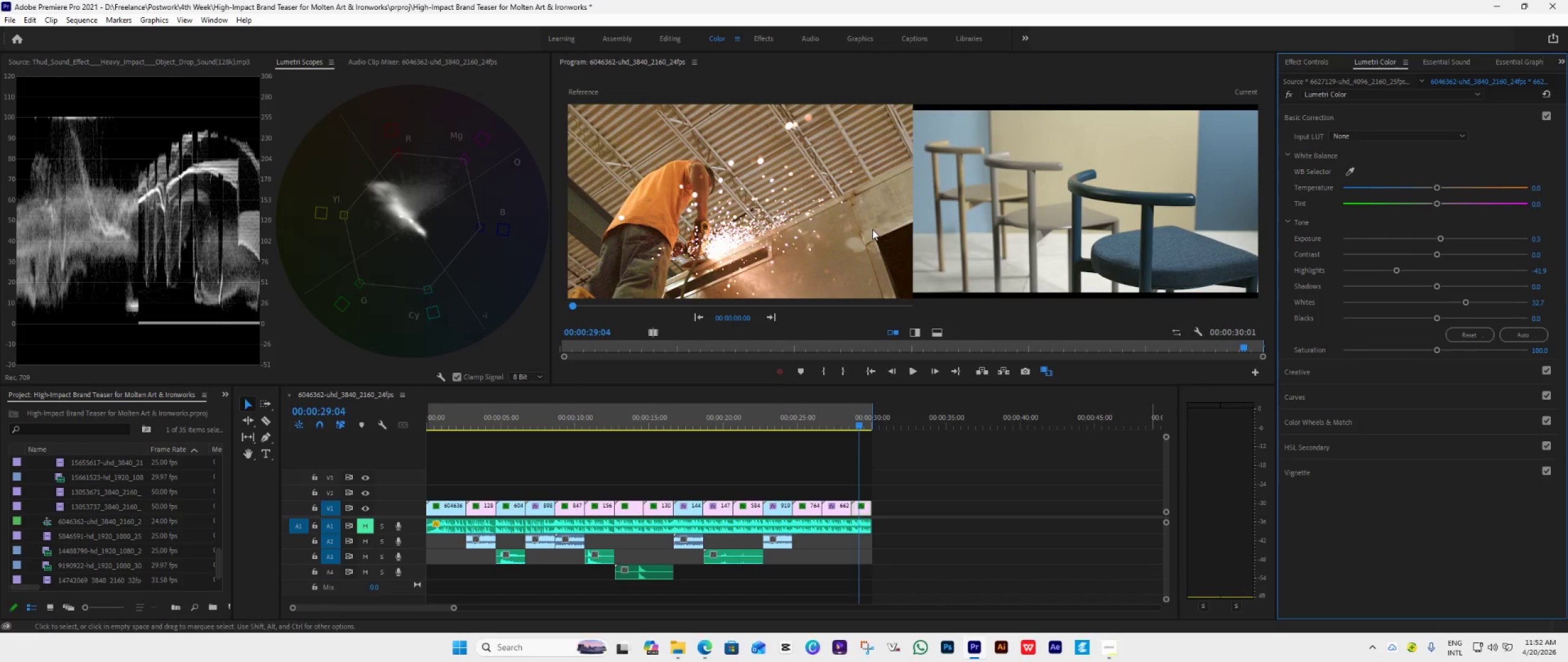 
left_click_drag(start_coordinate=[1435, 314], to_coordinate=[1420, 316])
 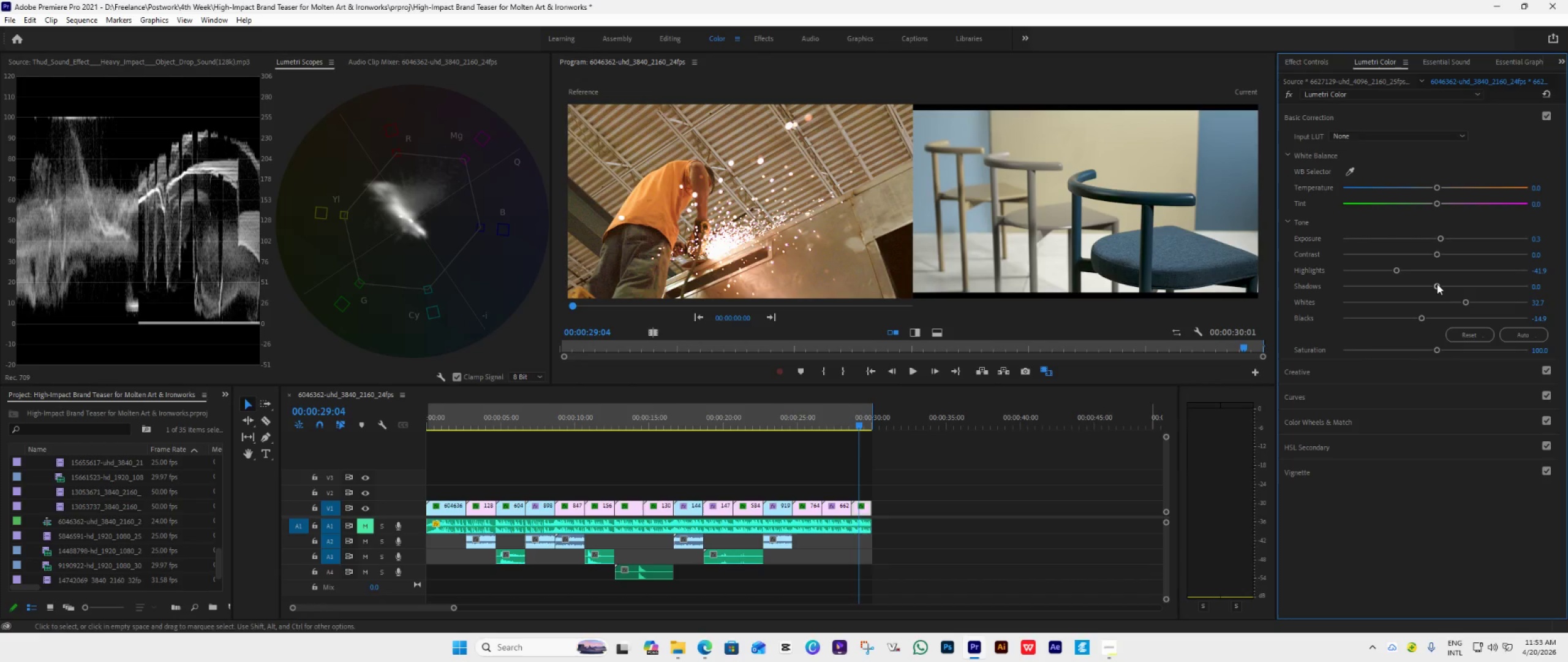 
wait(9.03)
 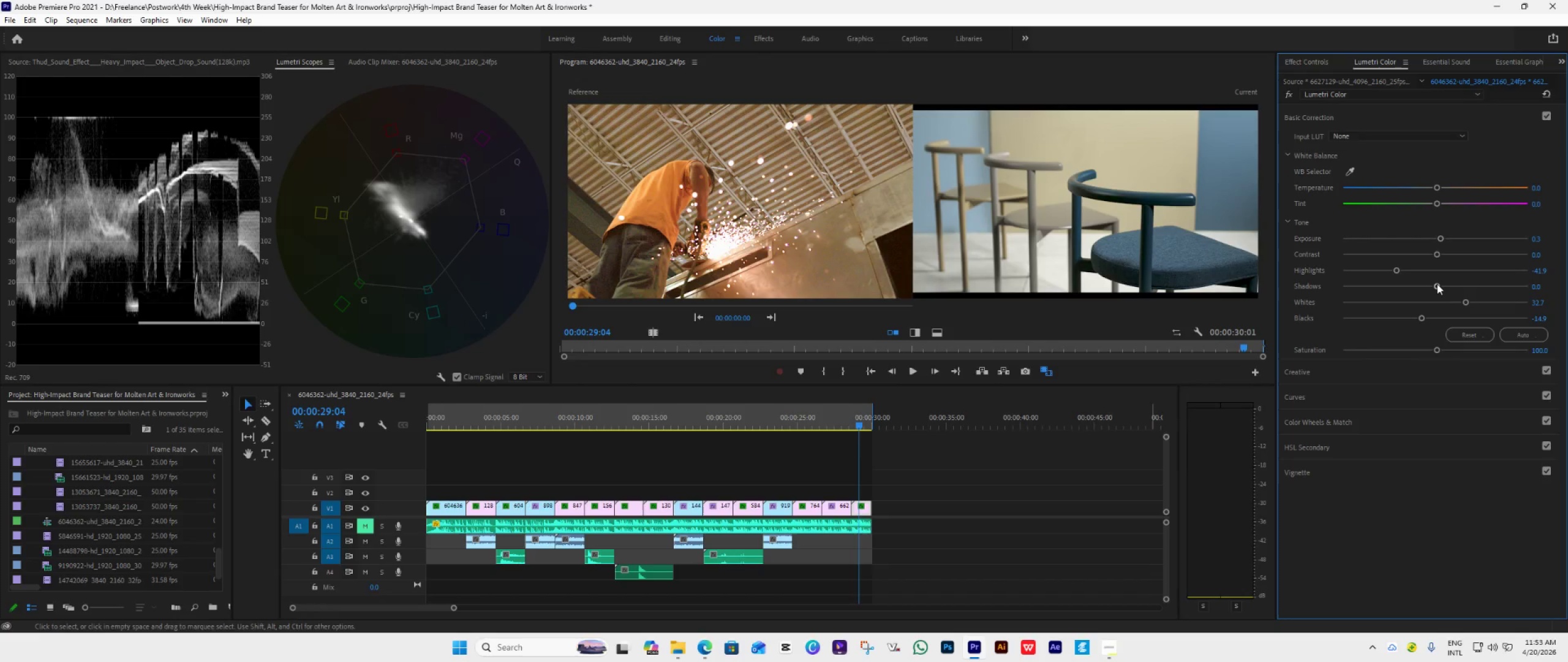 
left_click_drag(start_coordinate=[1437, 284], to_coordinate=[1415, 292])
 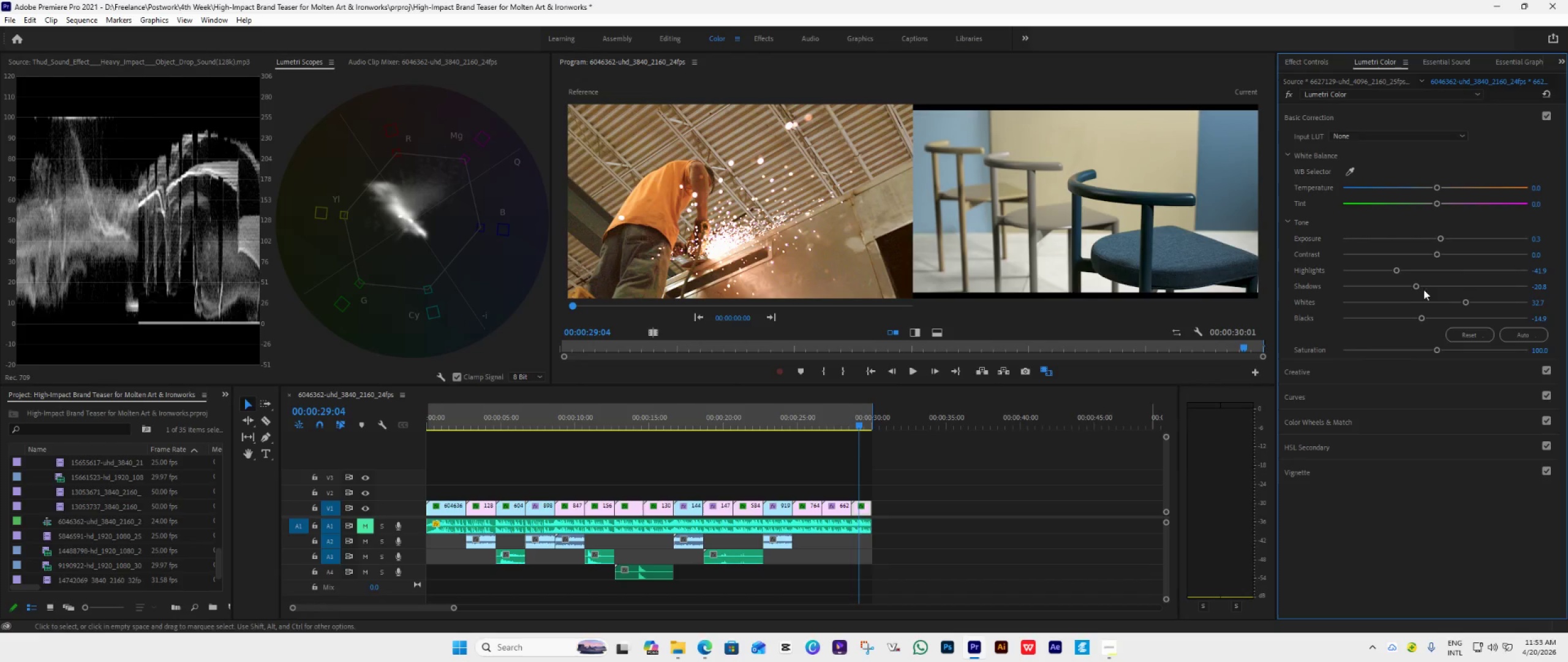 
left_click_drag(start_coordinate=[1416, 286], to_coordinate=[1409, 287])
 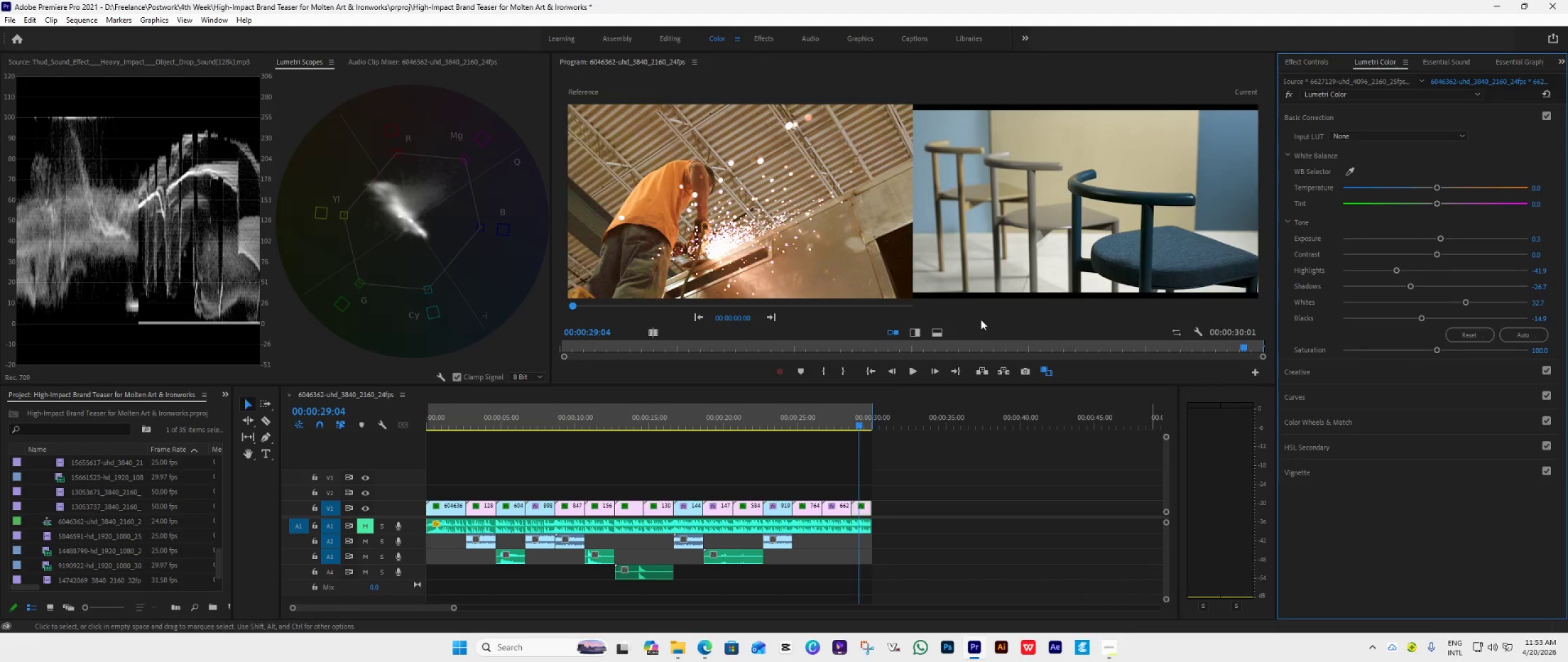 
left_click([1047, 371])
 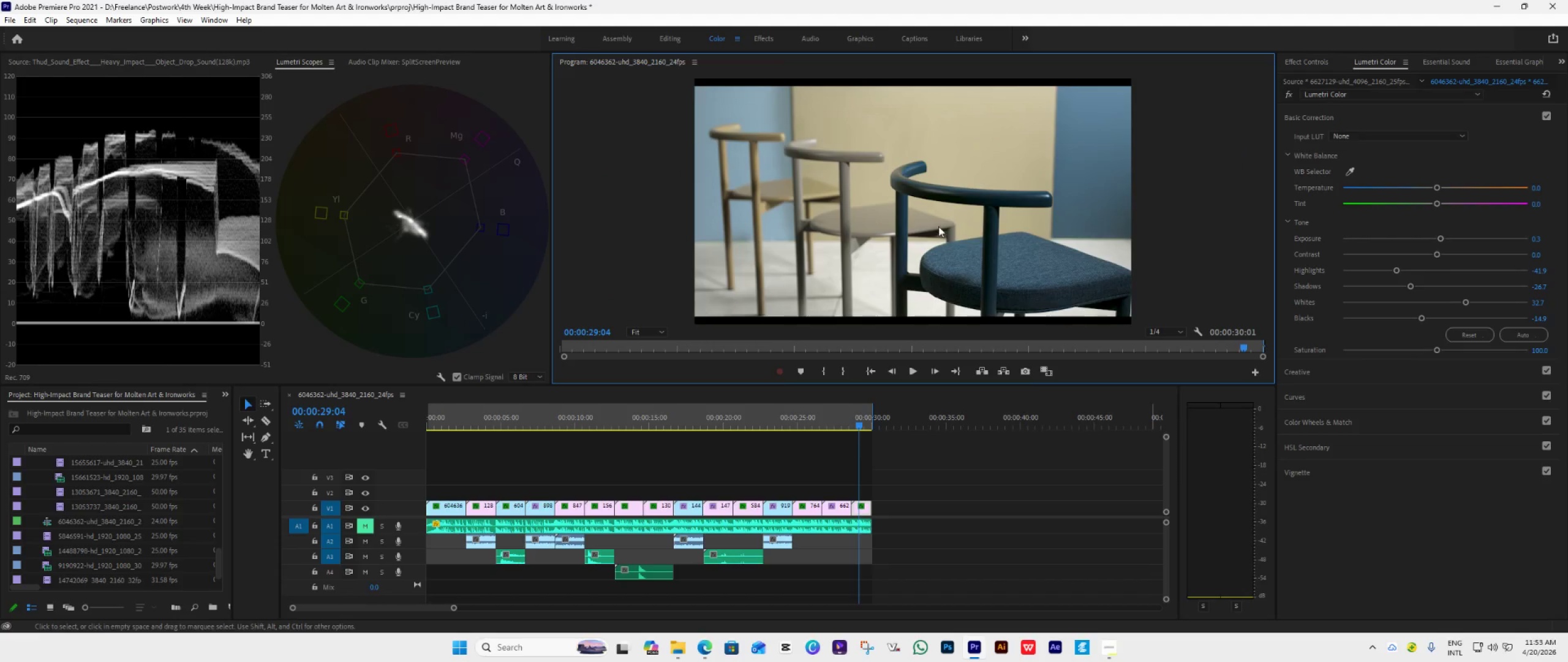 
double_click([935, 221])
 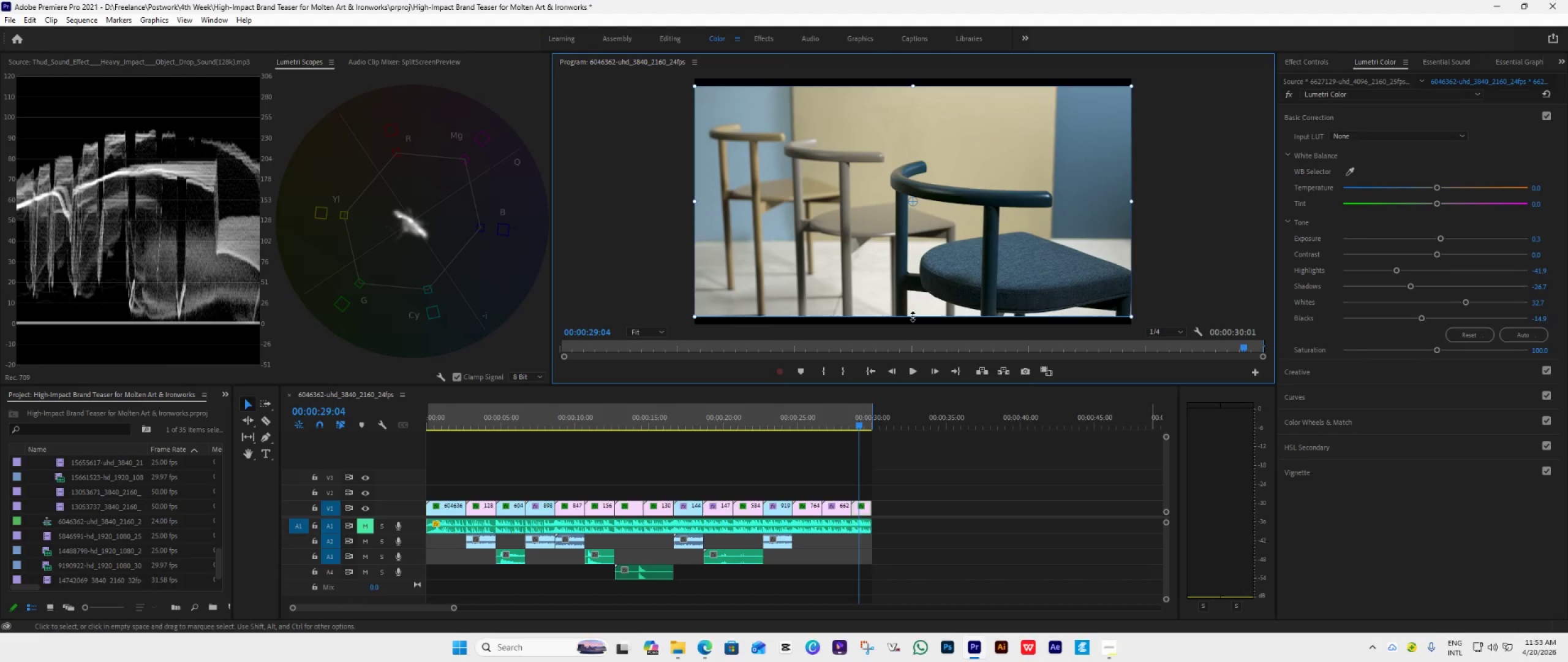 
left_click_drag(start_coordinate=[913, 316], to_coordinate=[913, 327])
 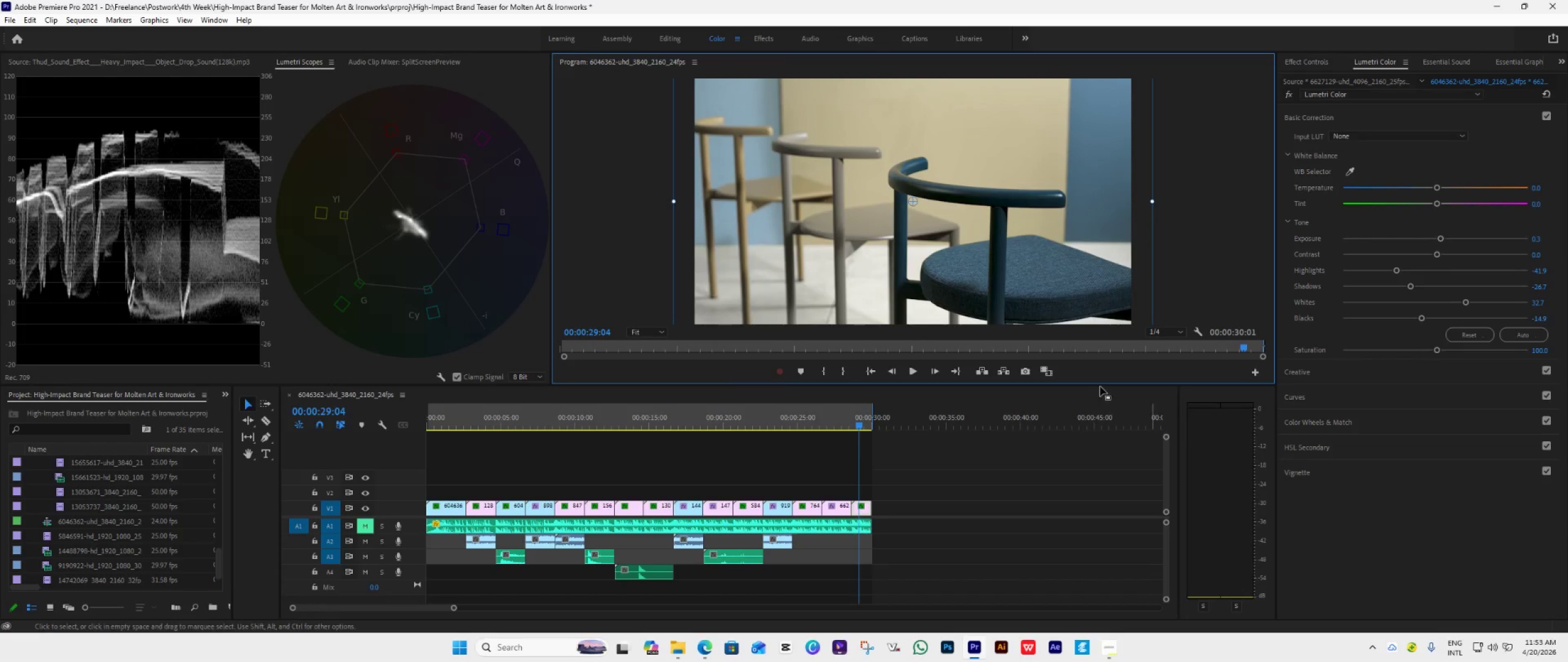 
left_click([1049, 364])
 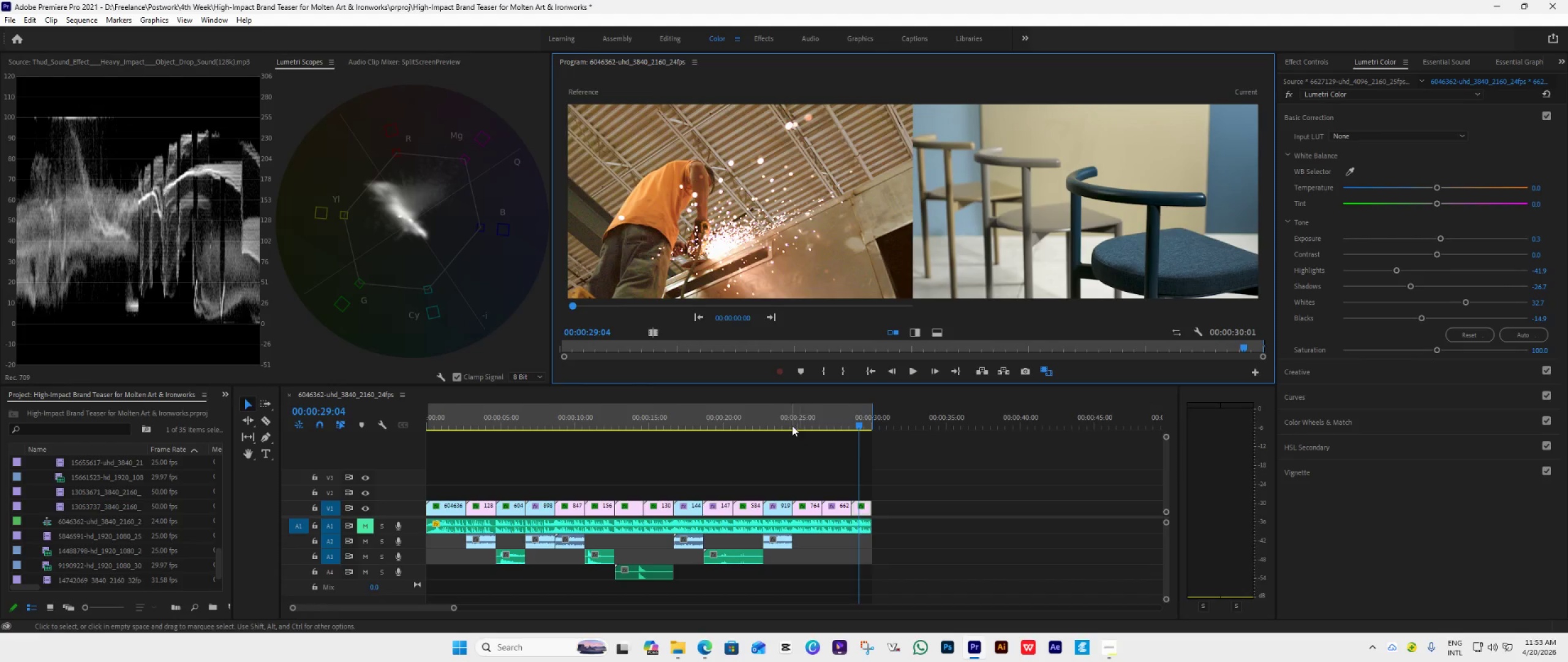 
wait(5.41)
 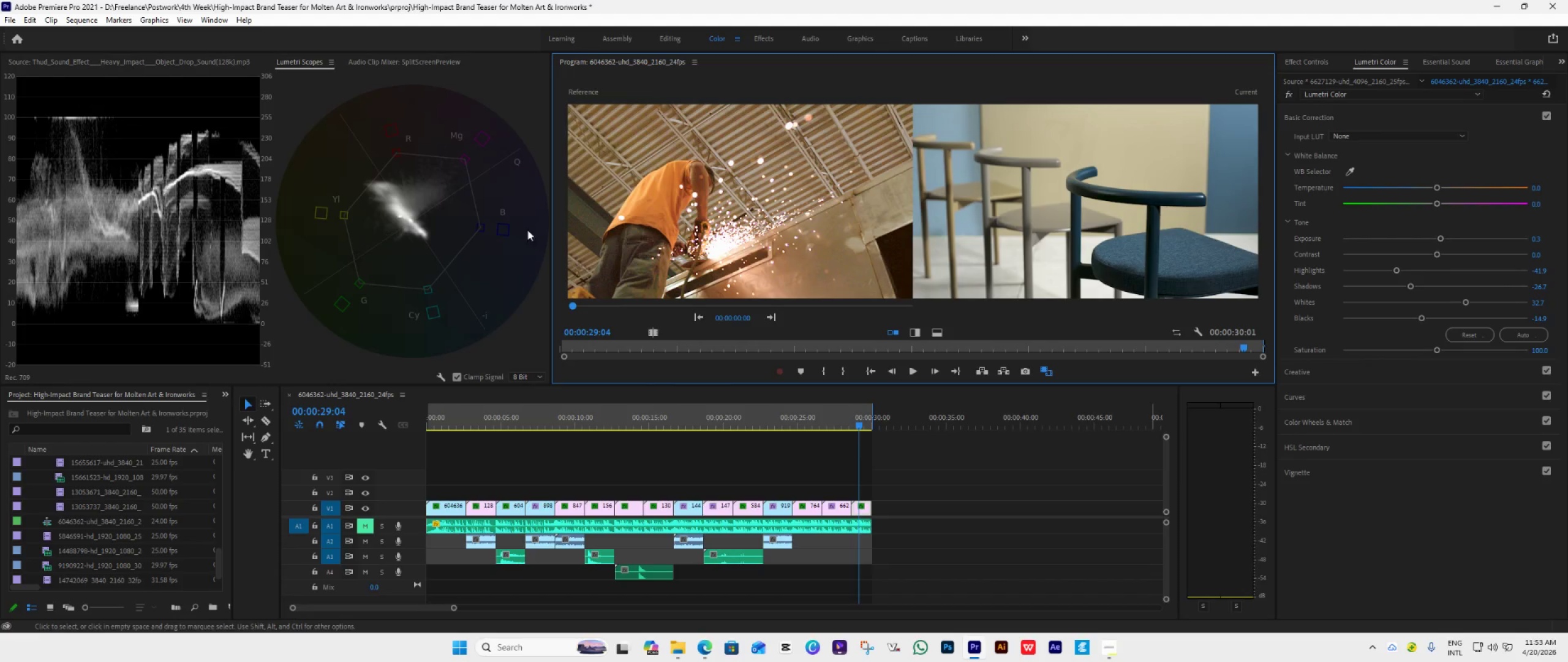 
left_click([856, 420])
 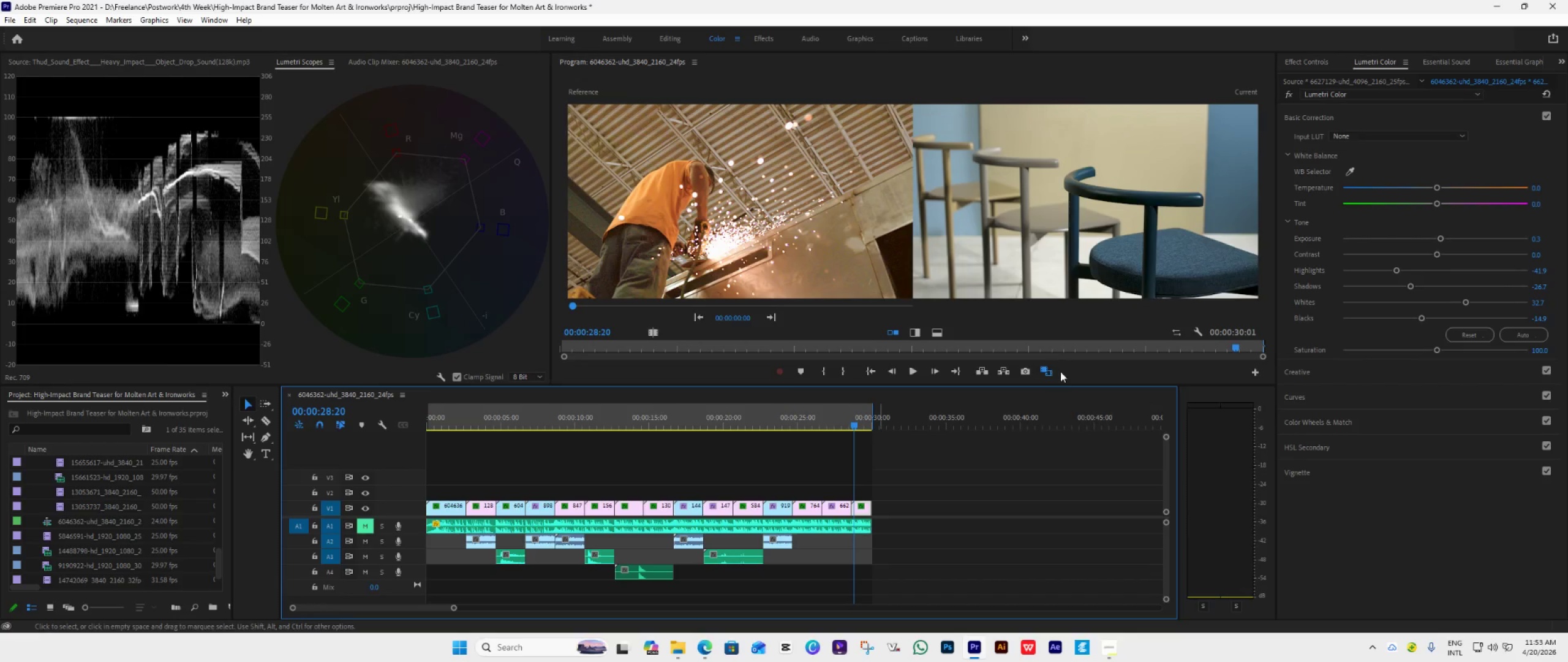 
left_click([1055, 372])
 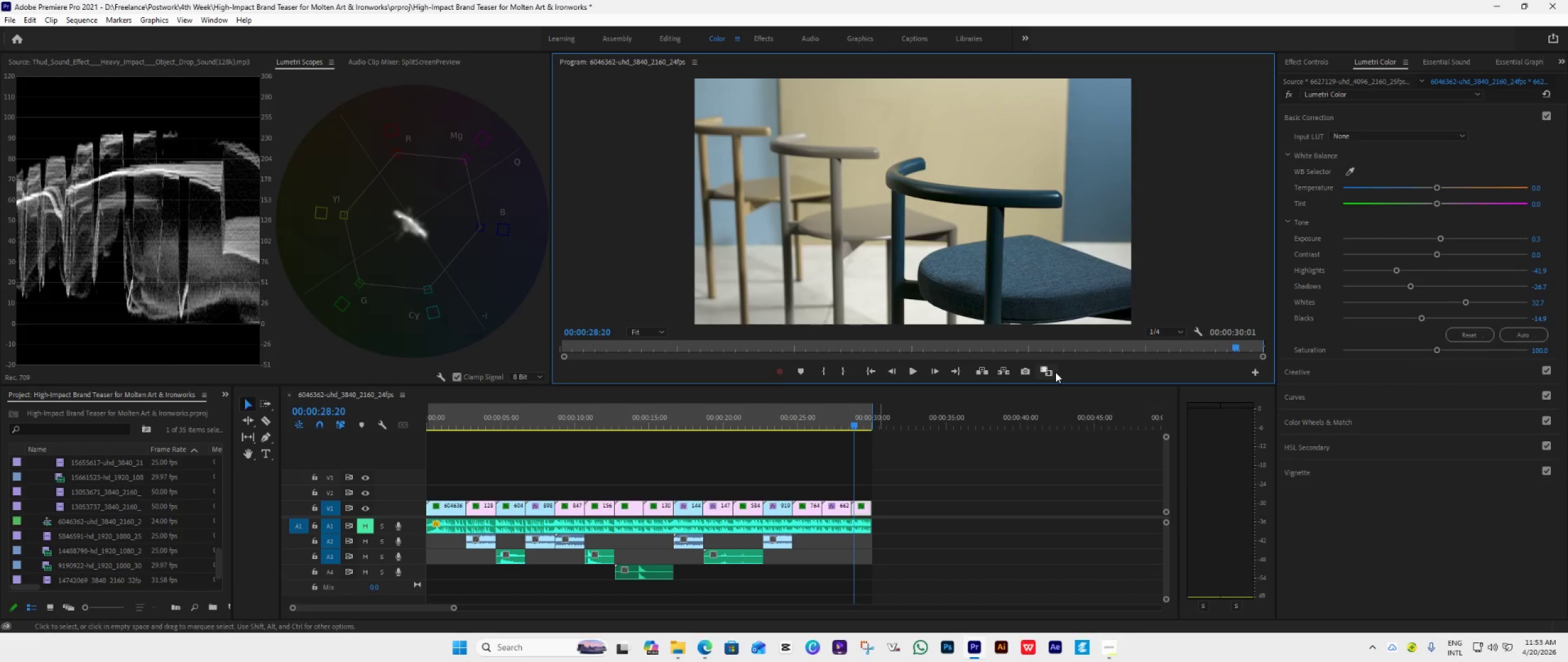 
left_click([1055, 372])
 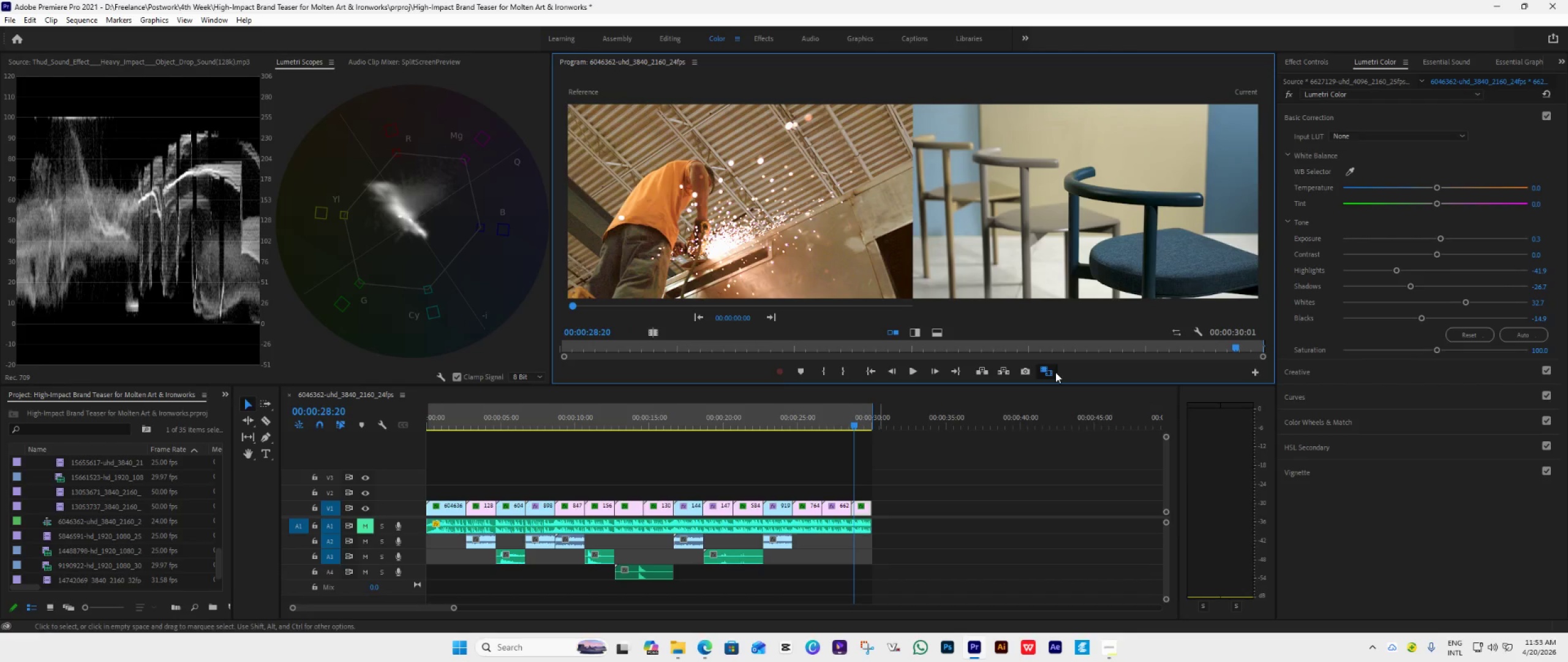 
left_click([1055, 372])
 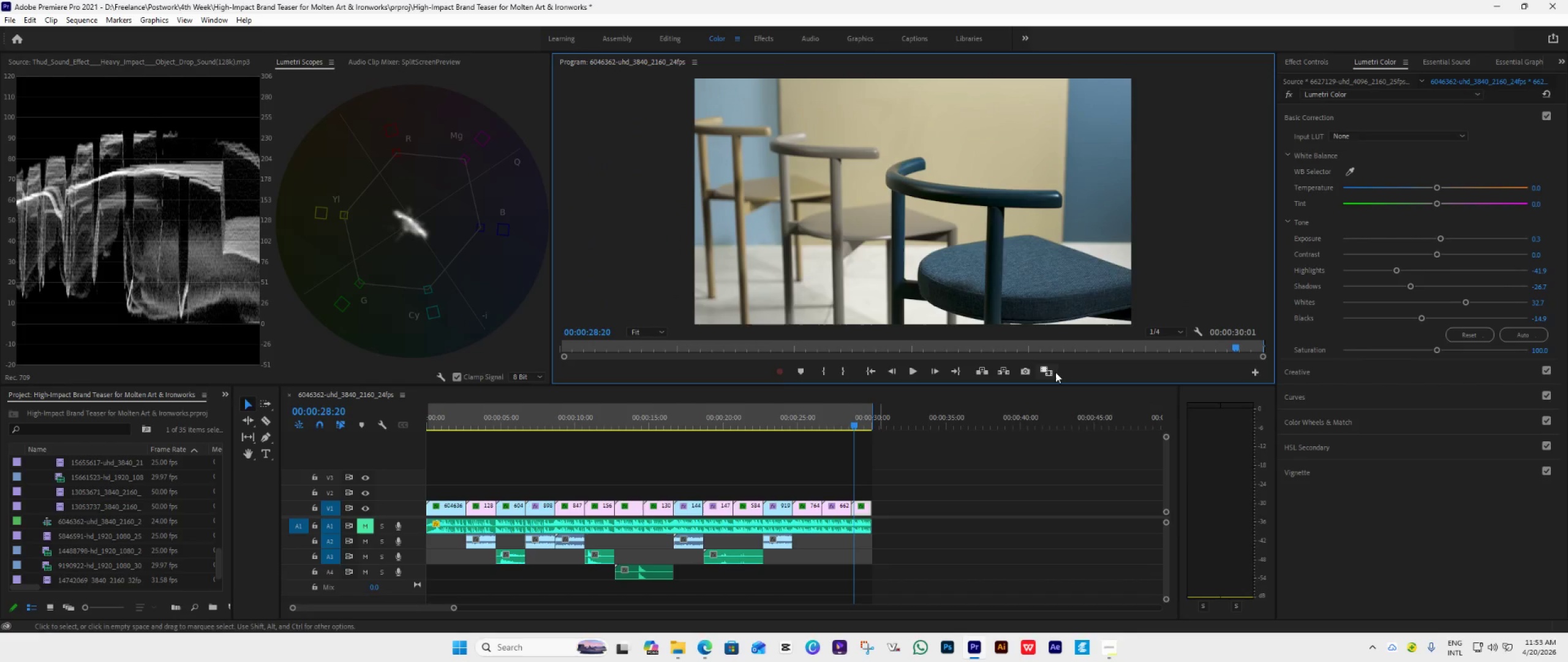 
left_click([1055, 372])
 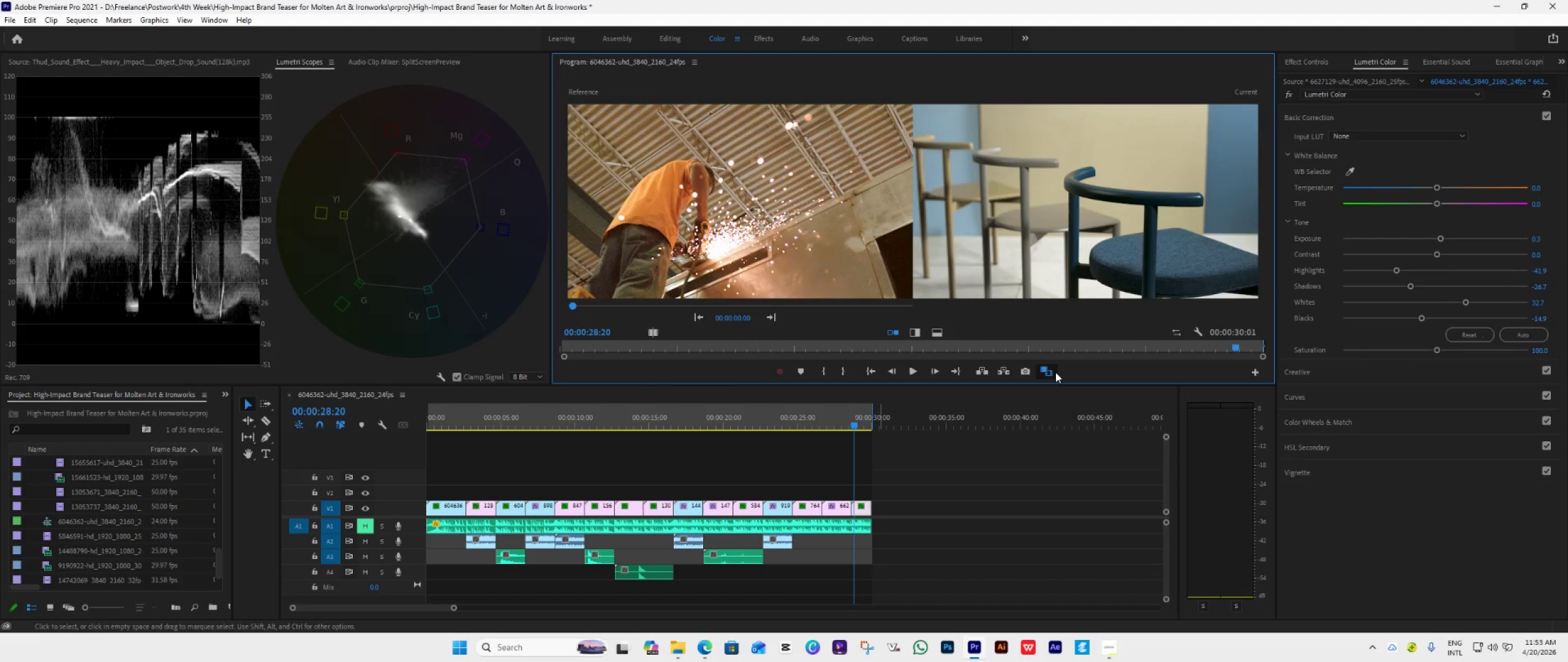 
left_click([1055, 372])
 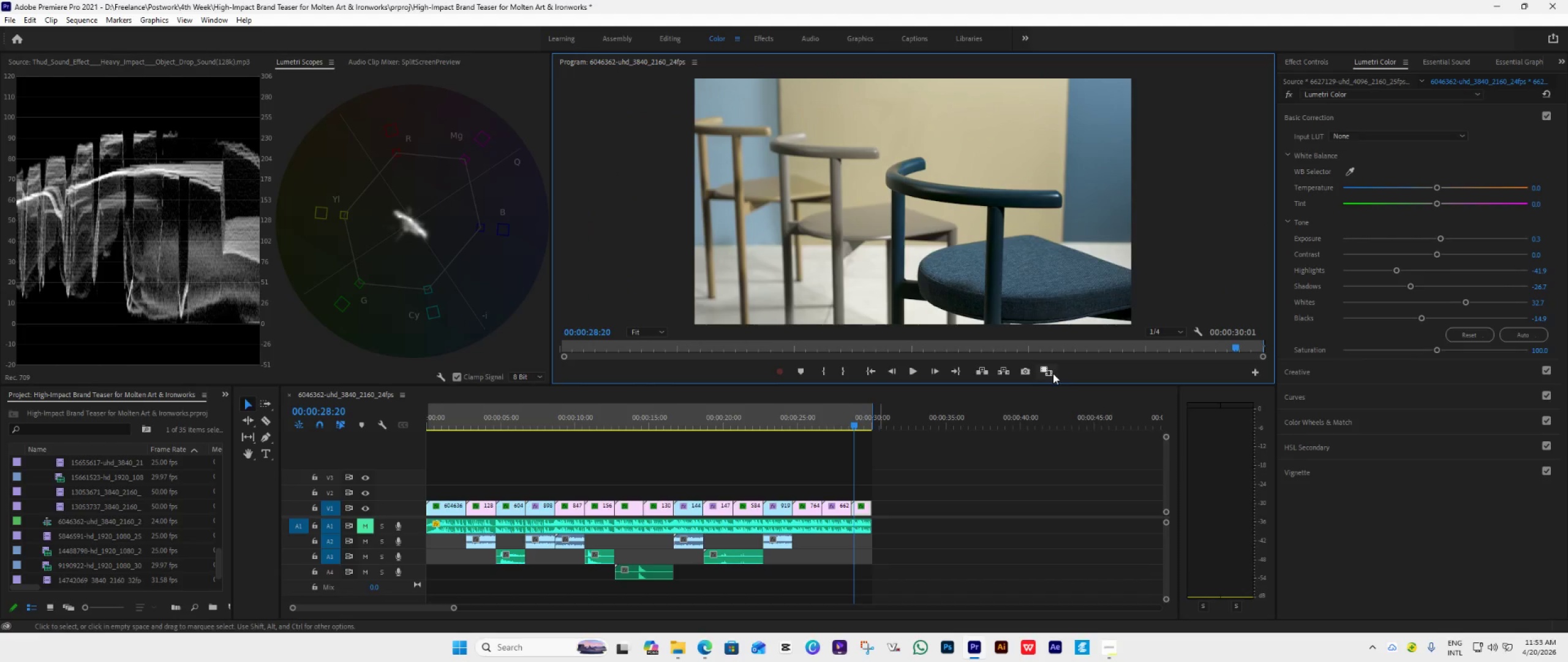 
left_click([1049, 374])
 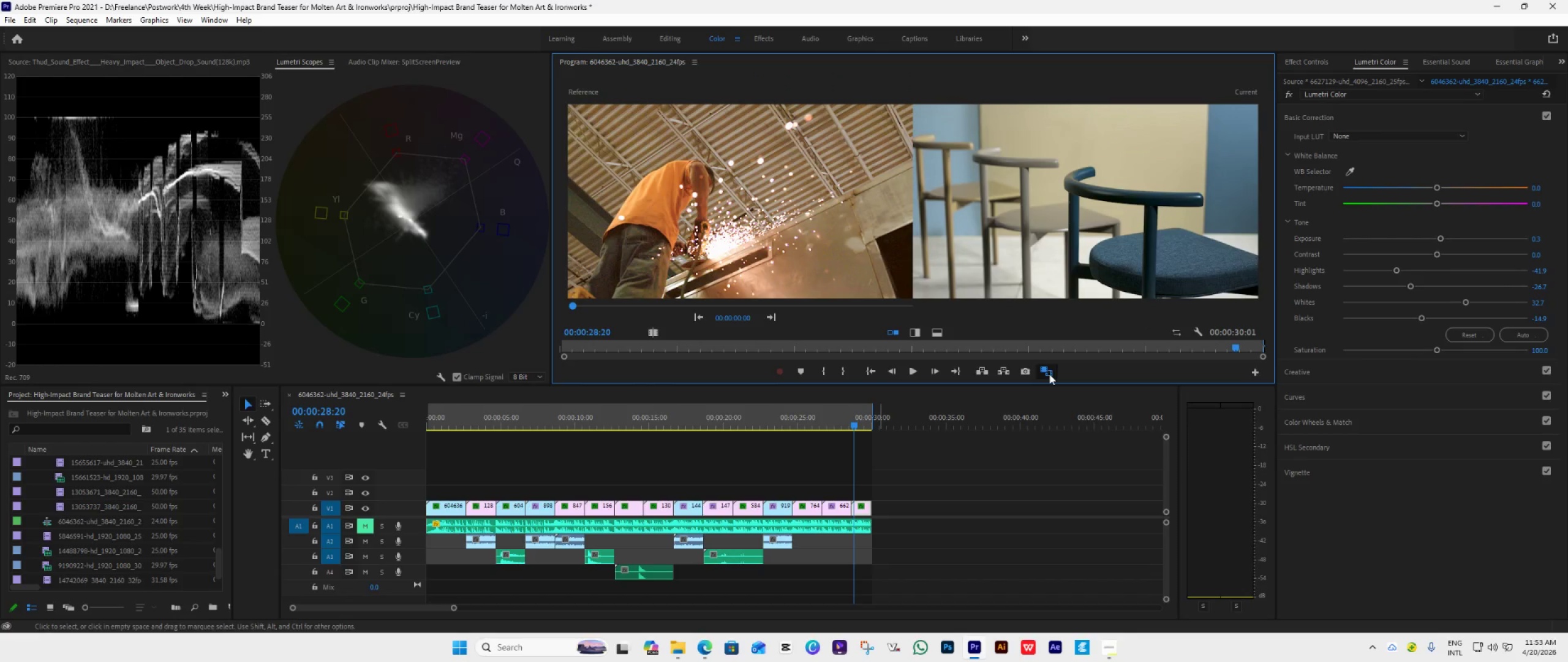 
left_click([1049, 374])
 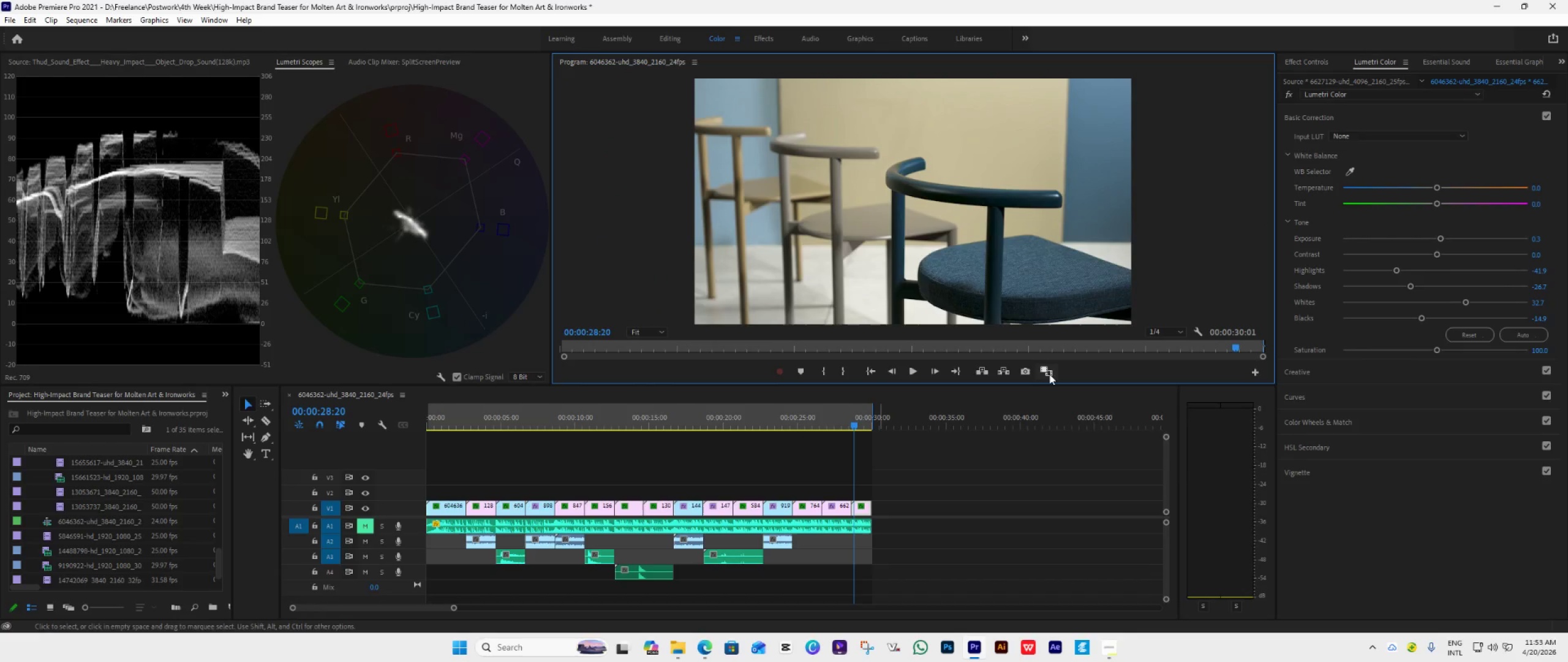 
left_click([1049, 374])
 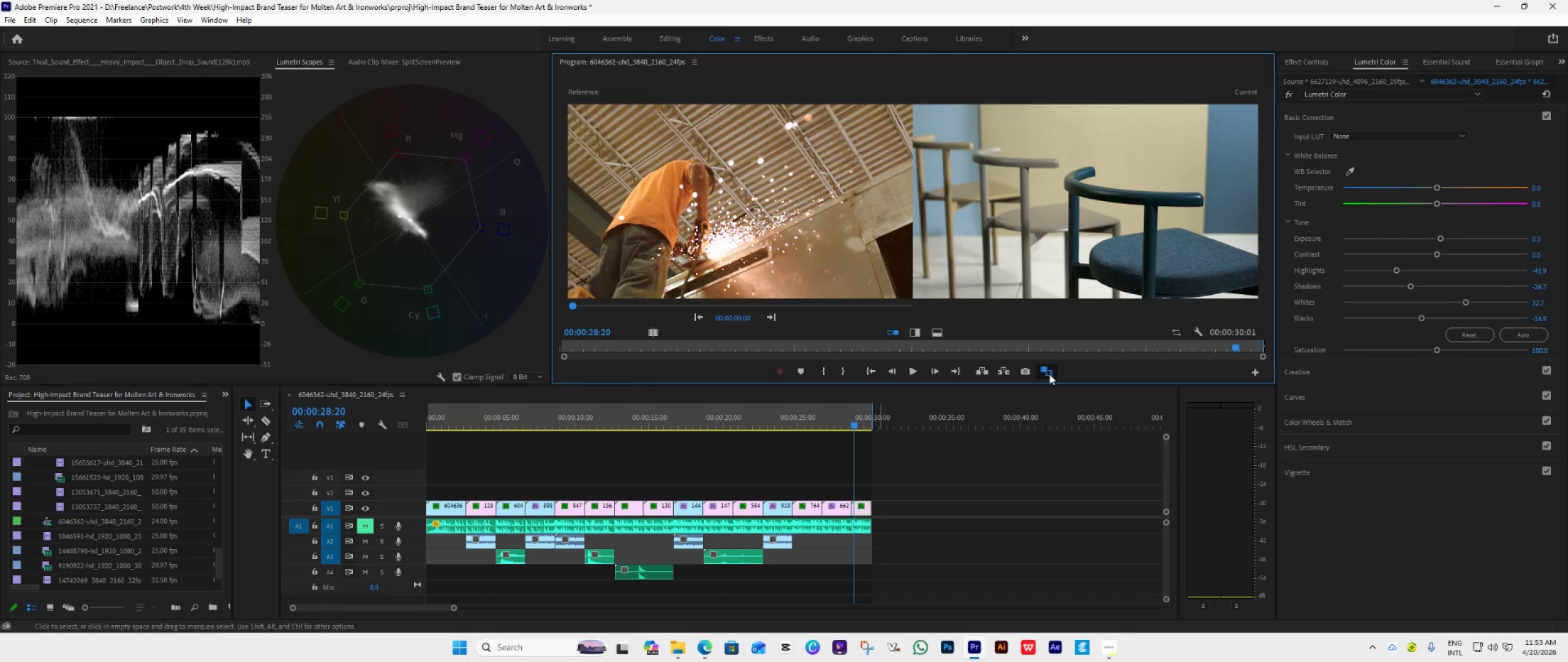 
left_click([1049, 374])
 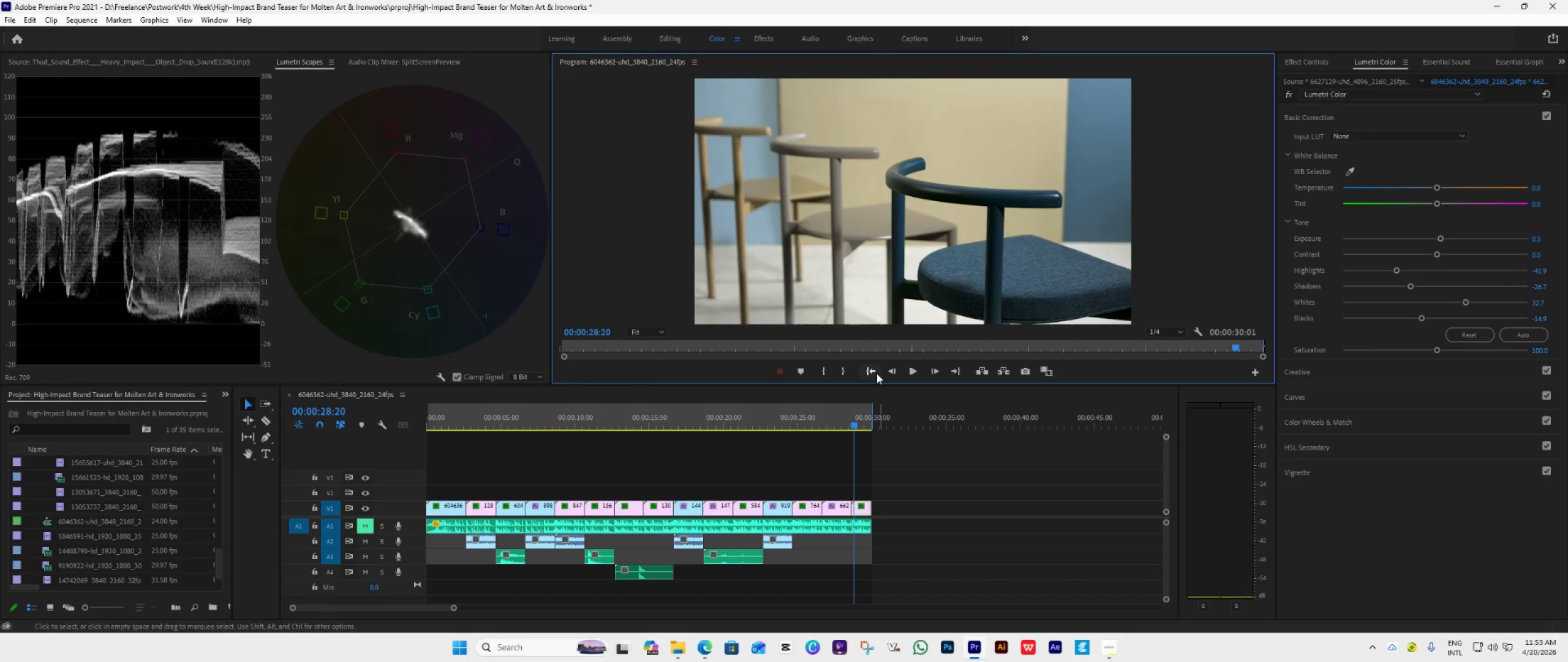 
left_click([874, 373])
 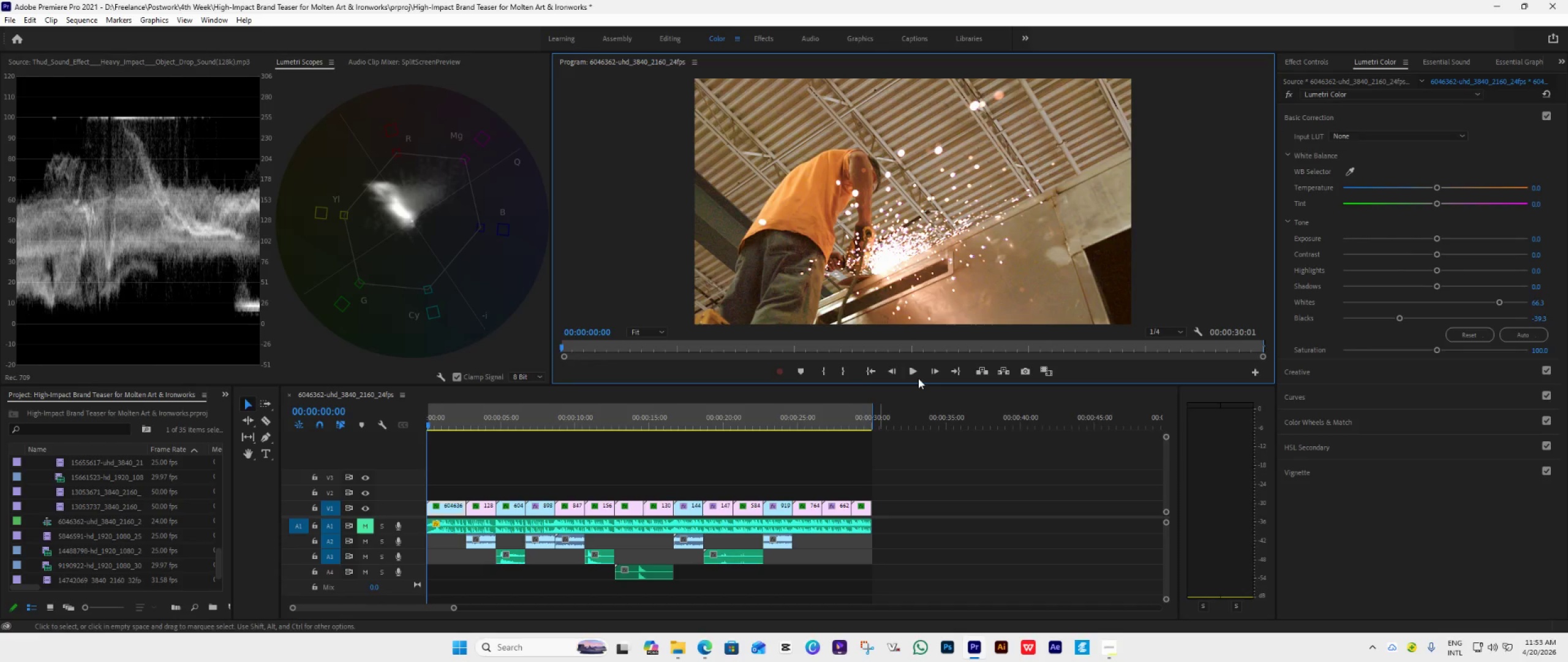 
left_click([1055, 367])
 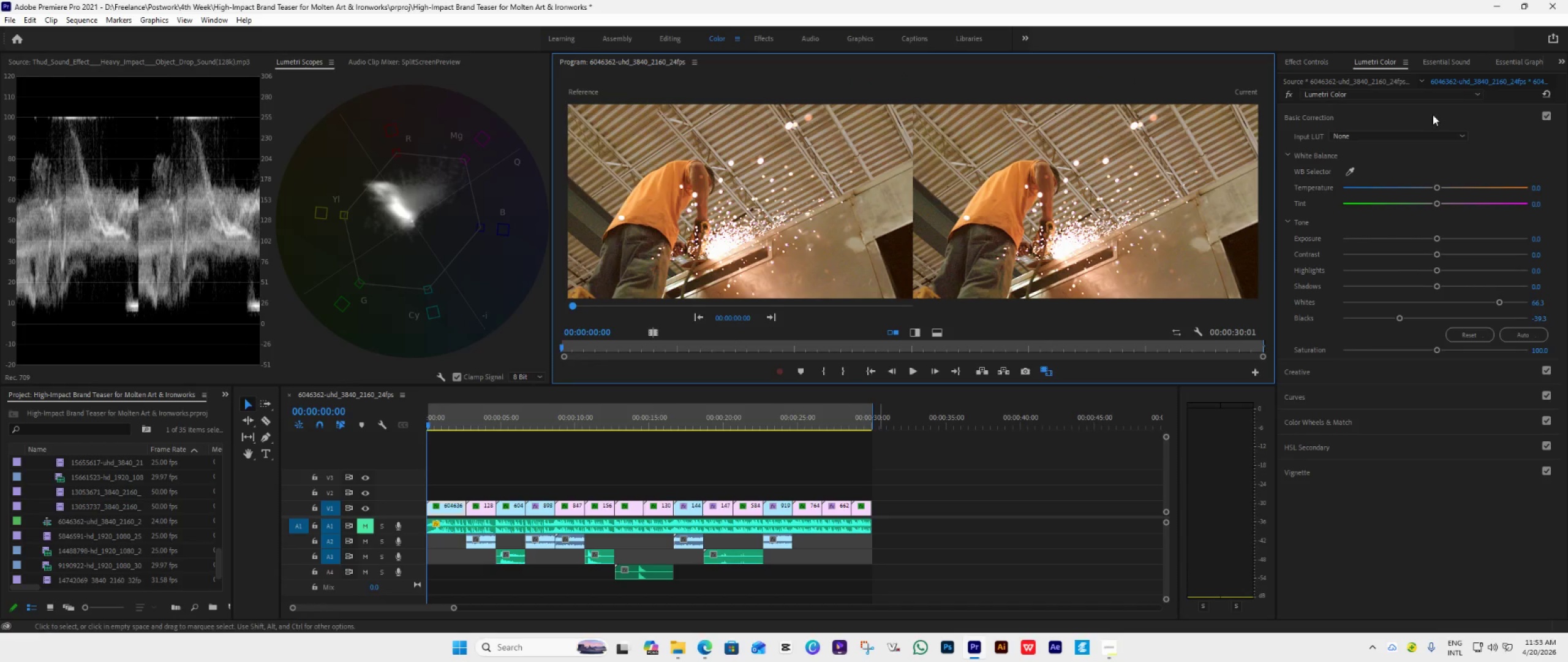 
left_click([1419, 116])
 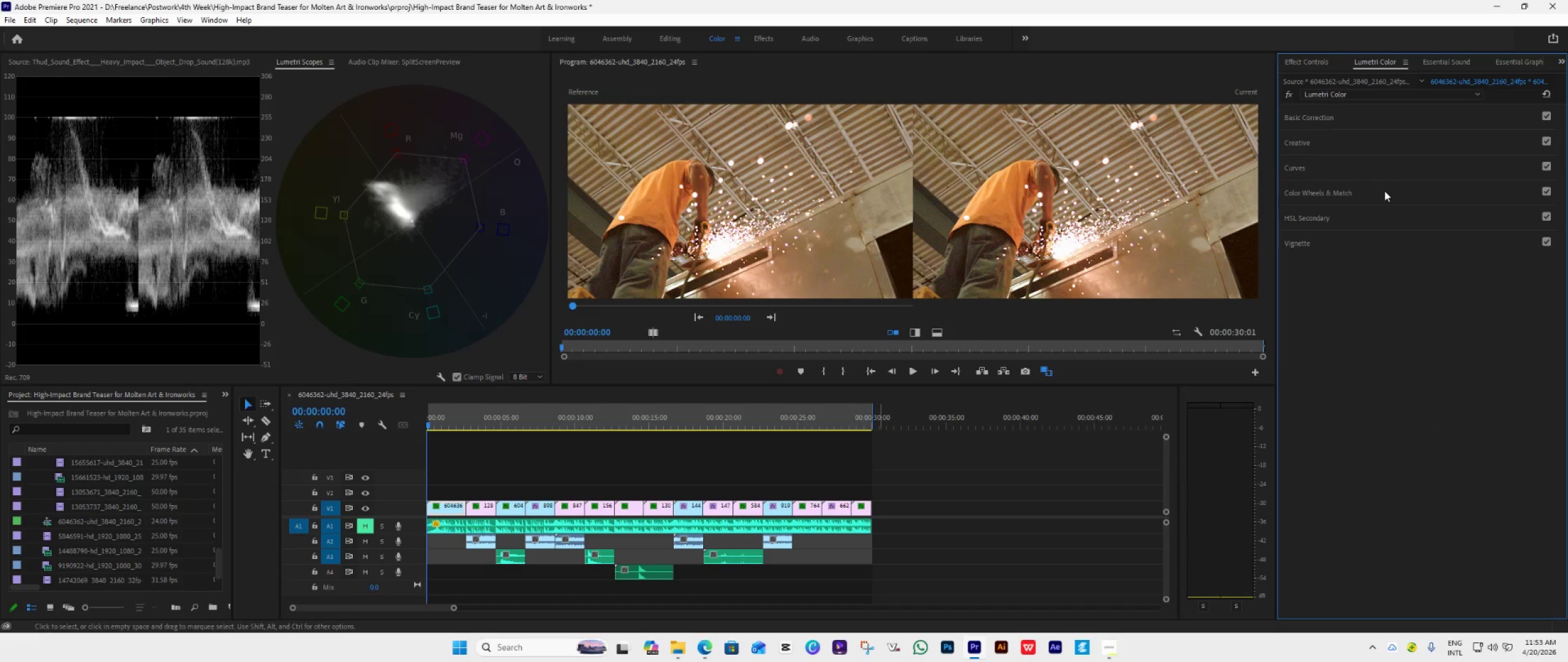 
left_click([1385, 193])
 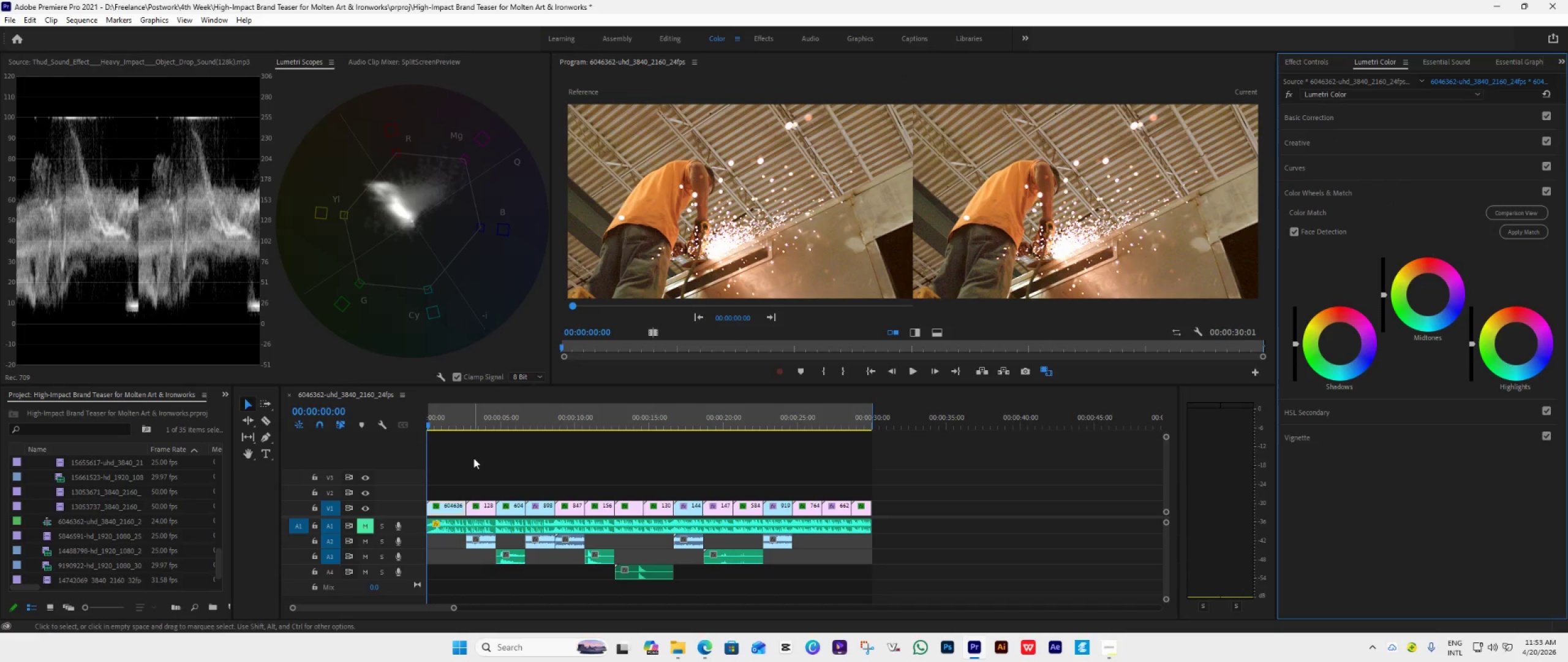 
key(ArrowDown)
 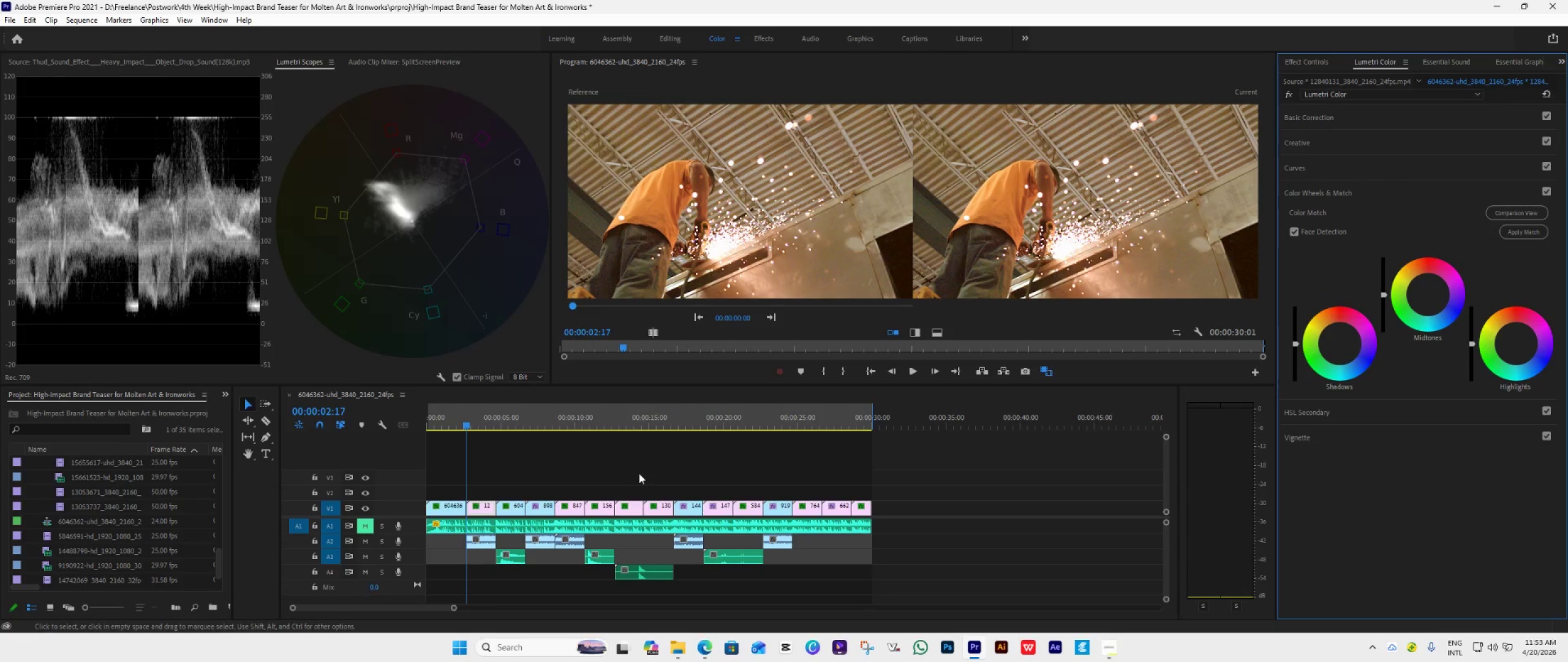 
key(ArrowDown)
 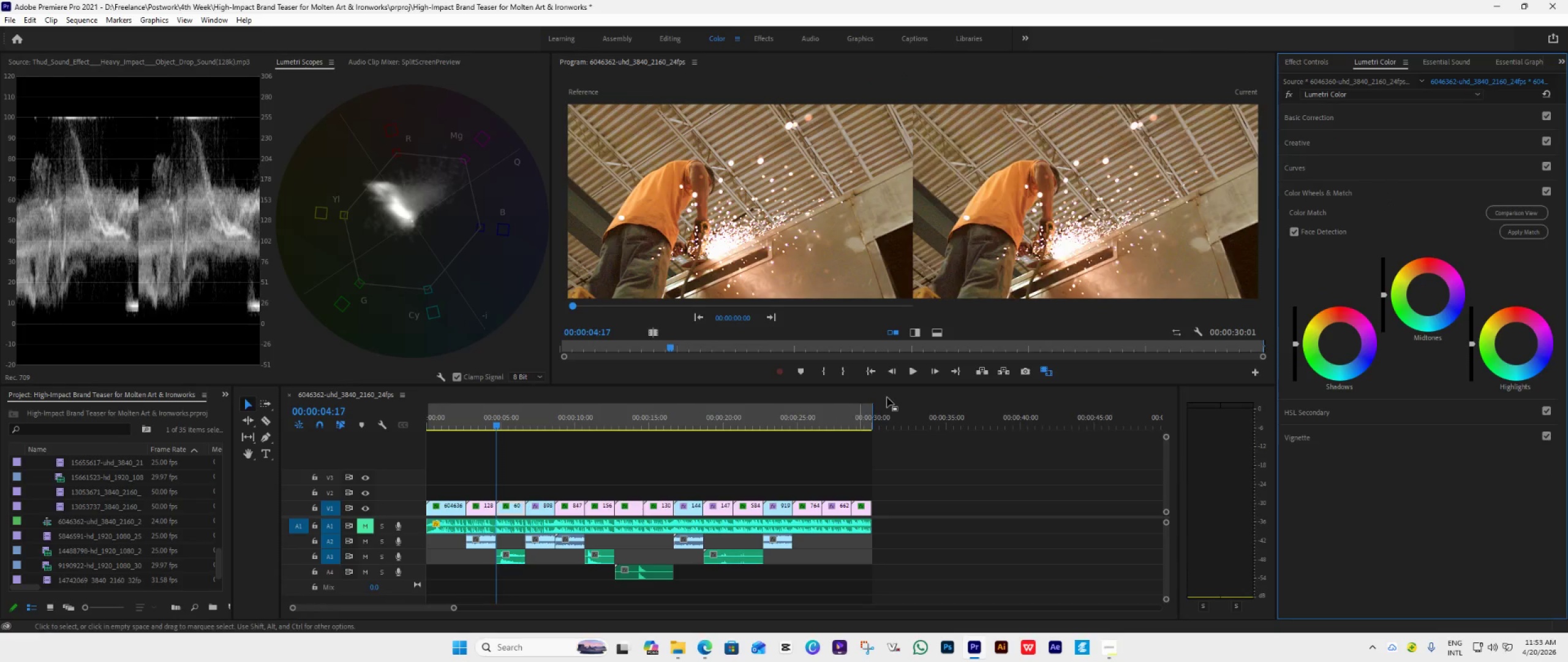 
key(ArrowUp)
 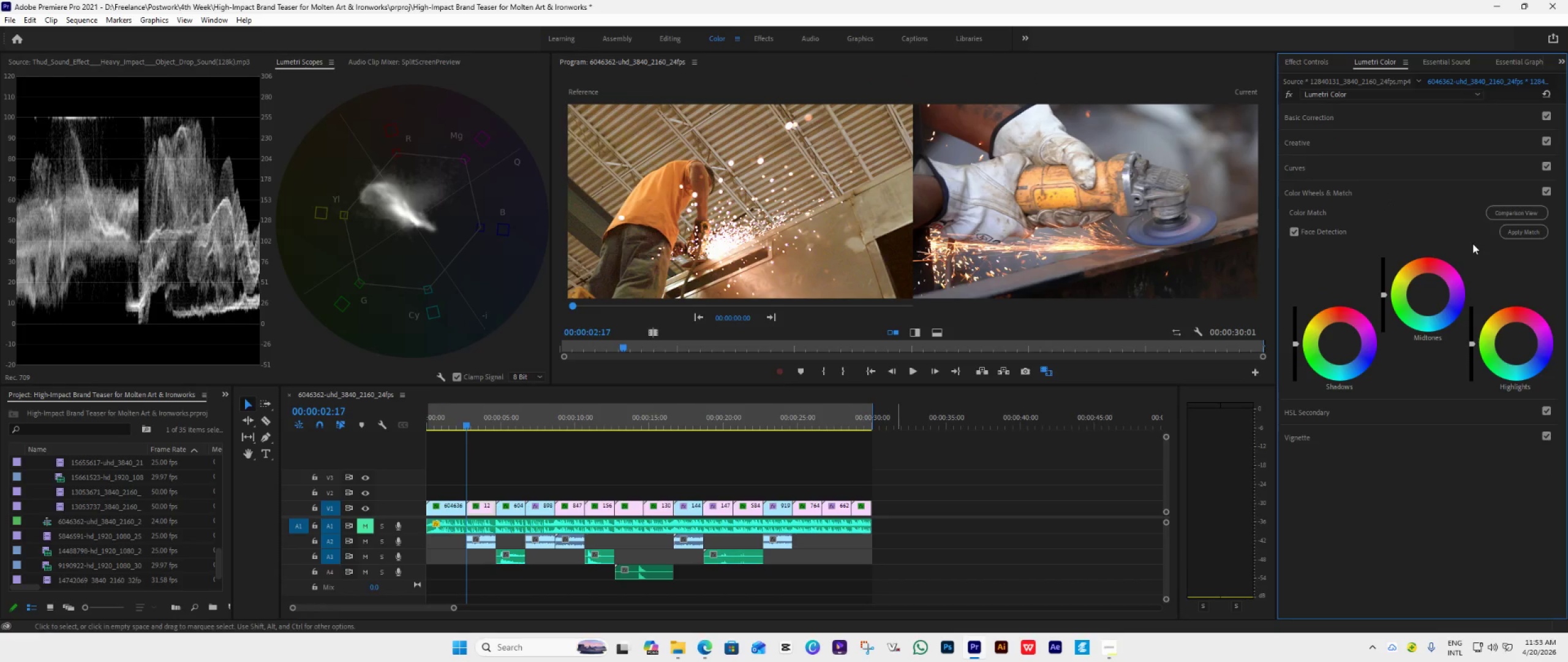 
key(ArrowDown)
 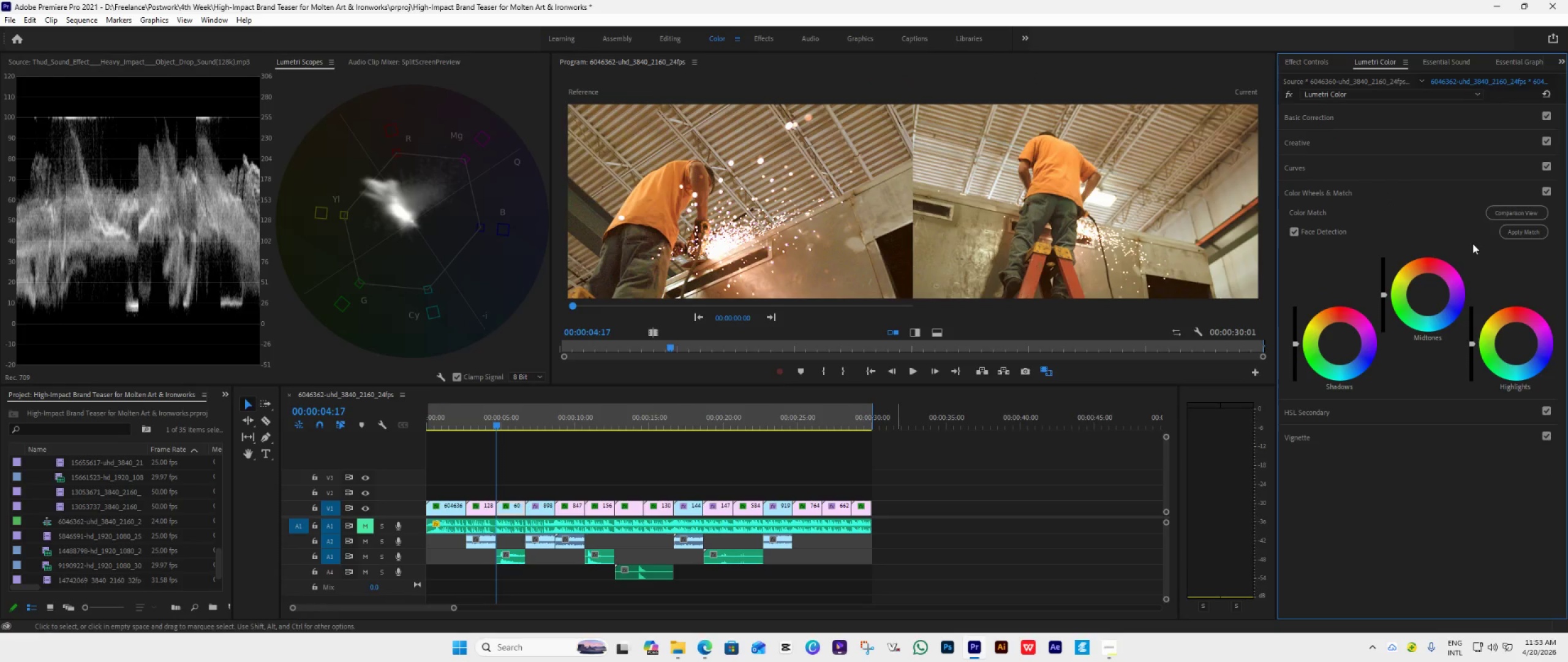 
key(ArrowUp)
 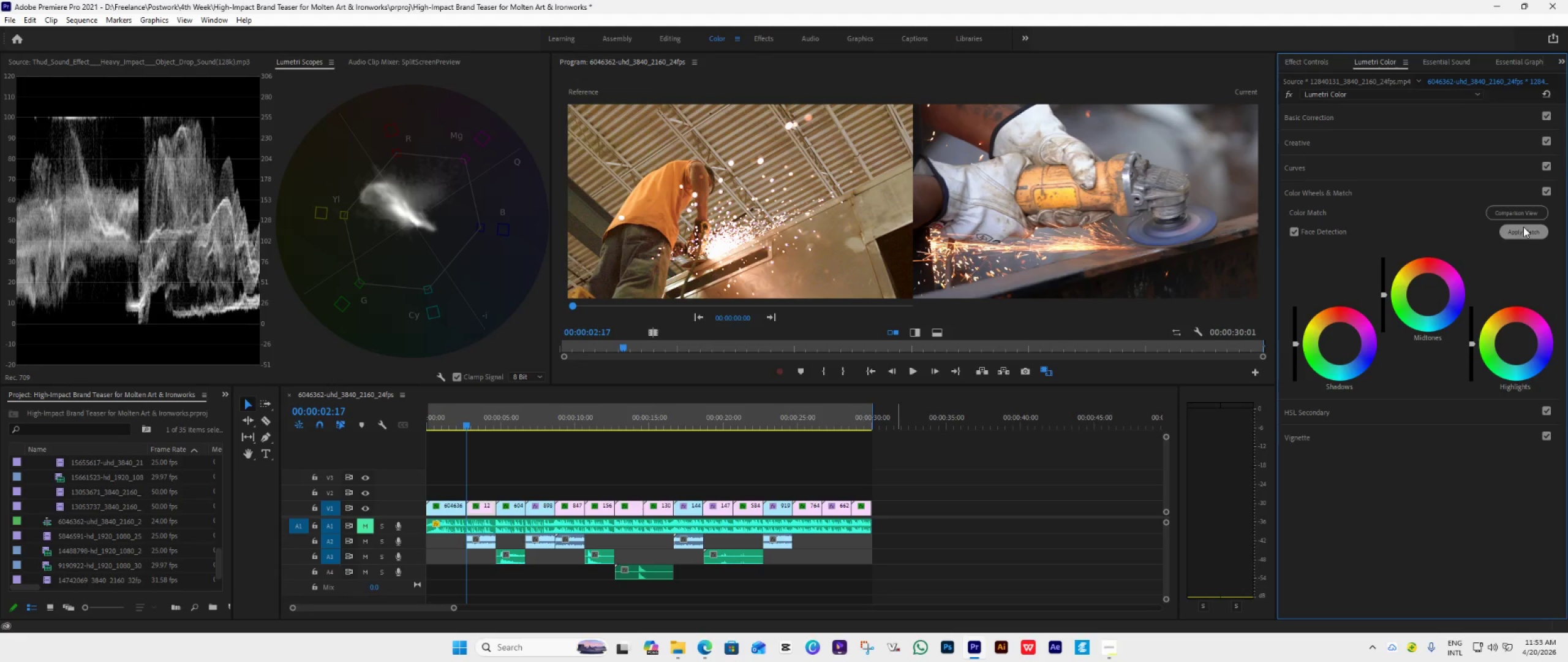 
left_click([1524, 235])
 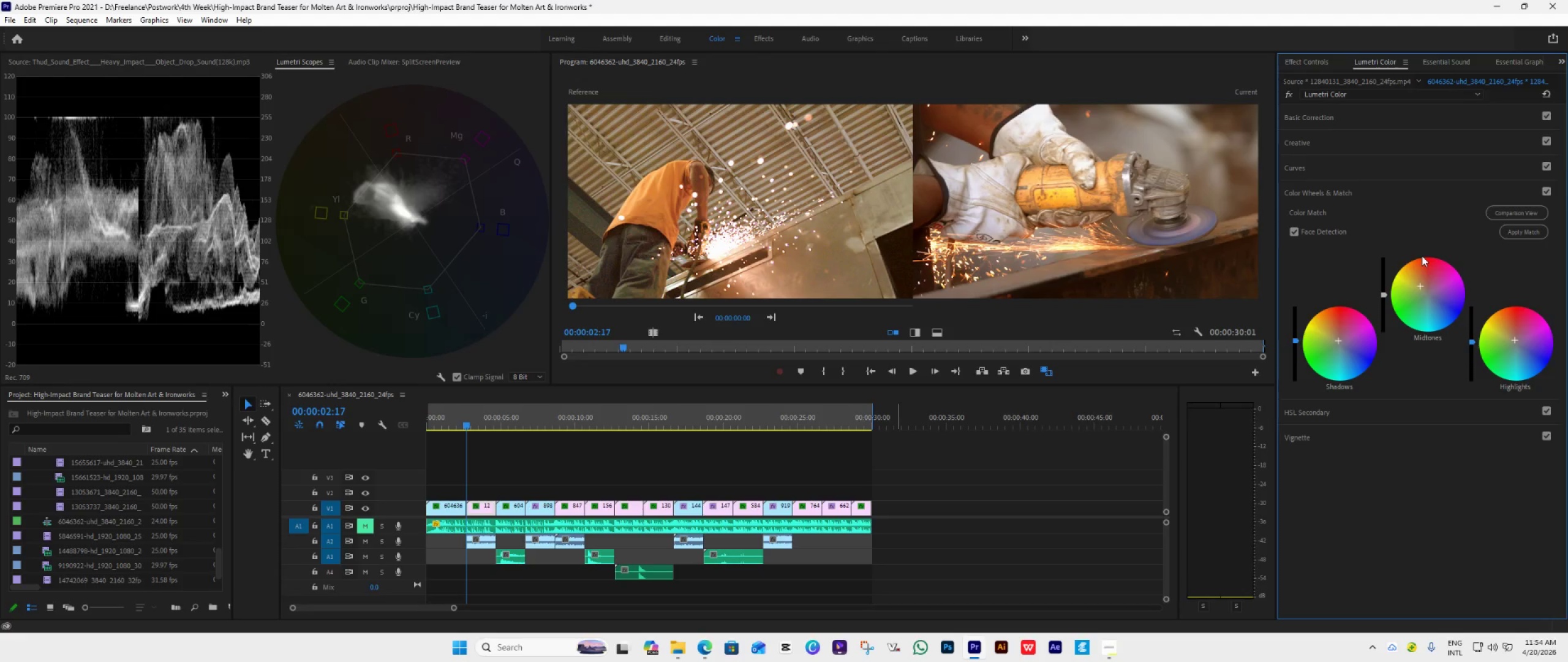 
key(ArrowDown)
 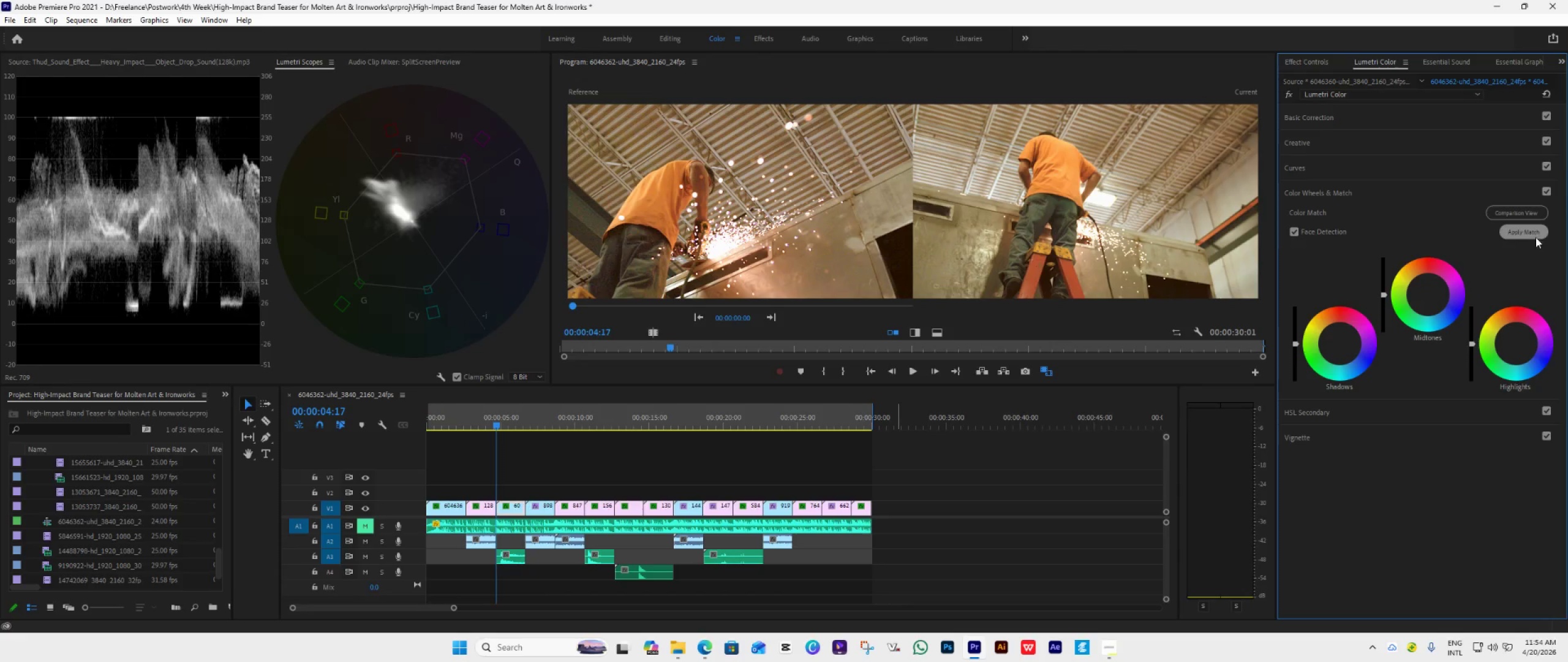 
left_click([1536, 235])
 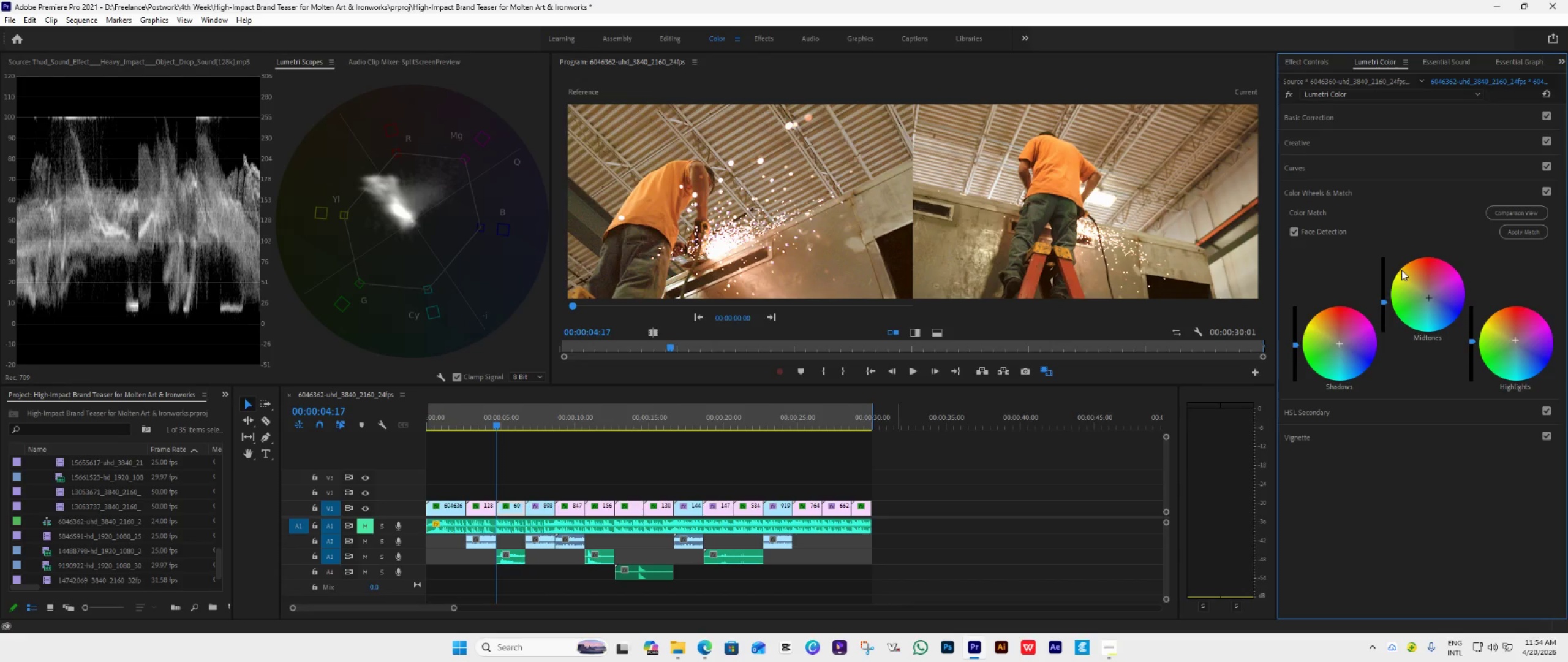 
key(ArrowDown)
 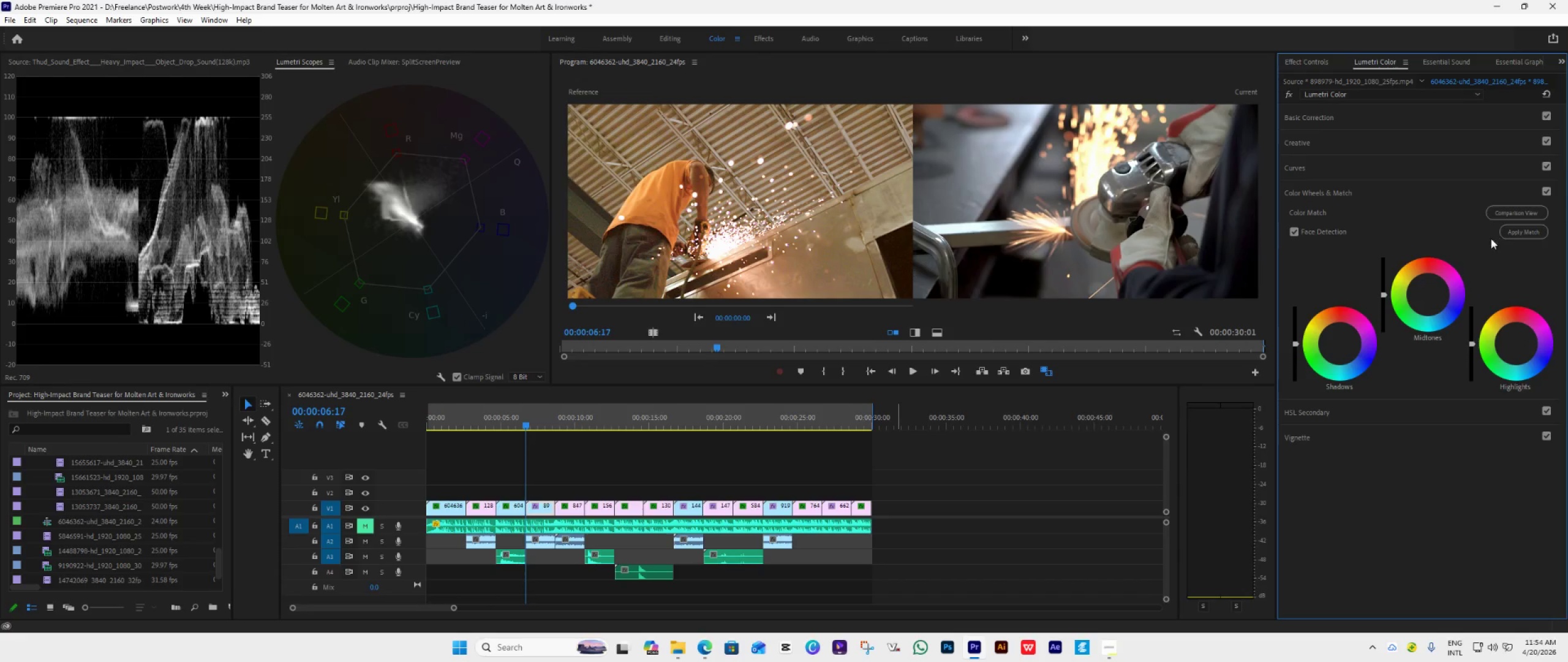 
left_click([1506, 234])
 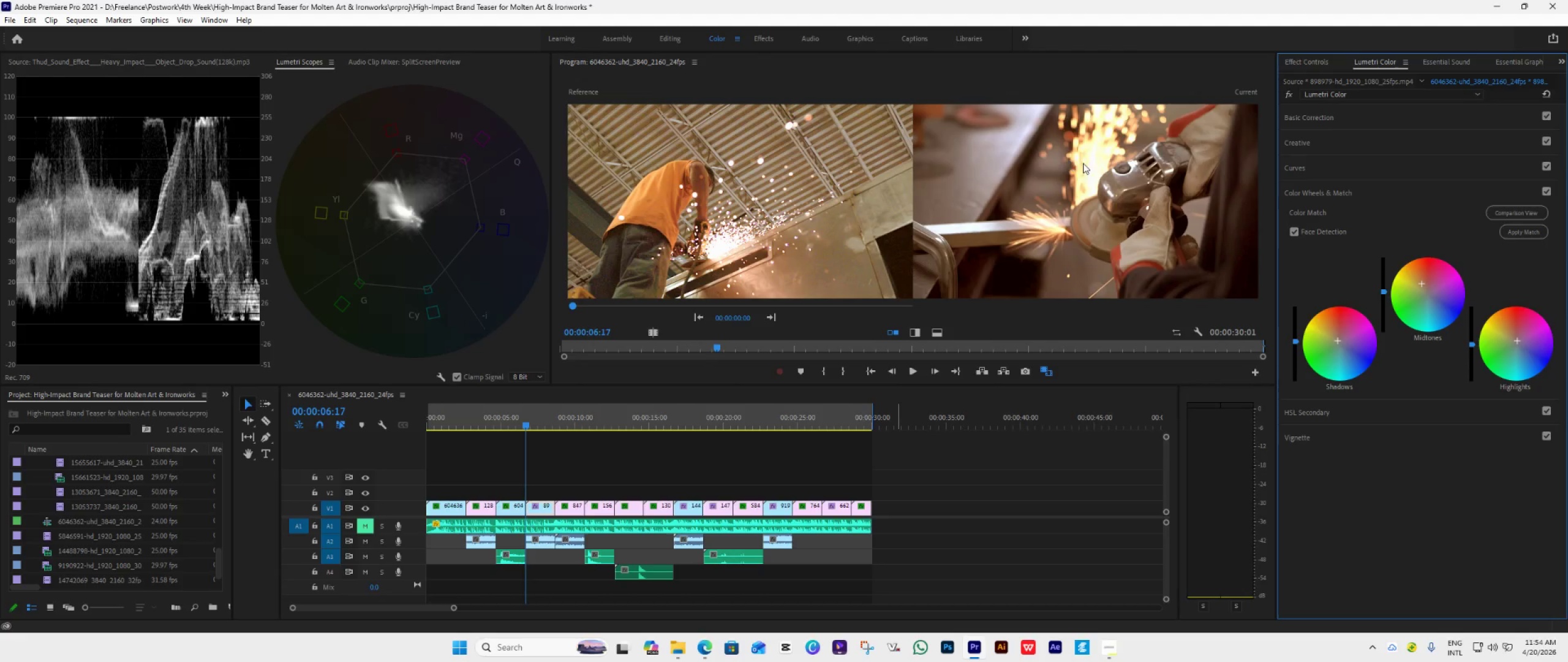 
wait(12.58)
 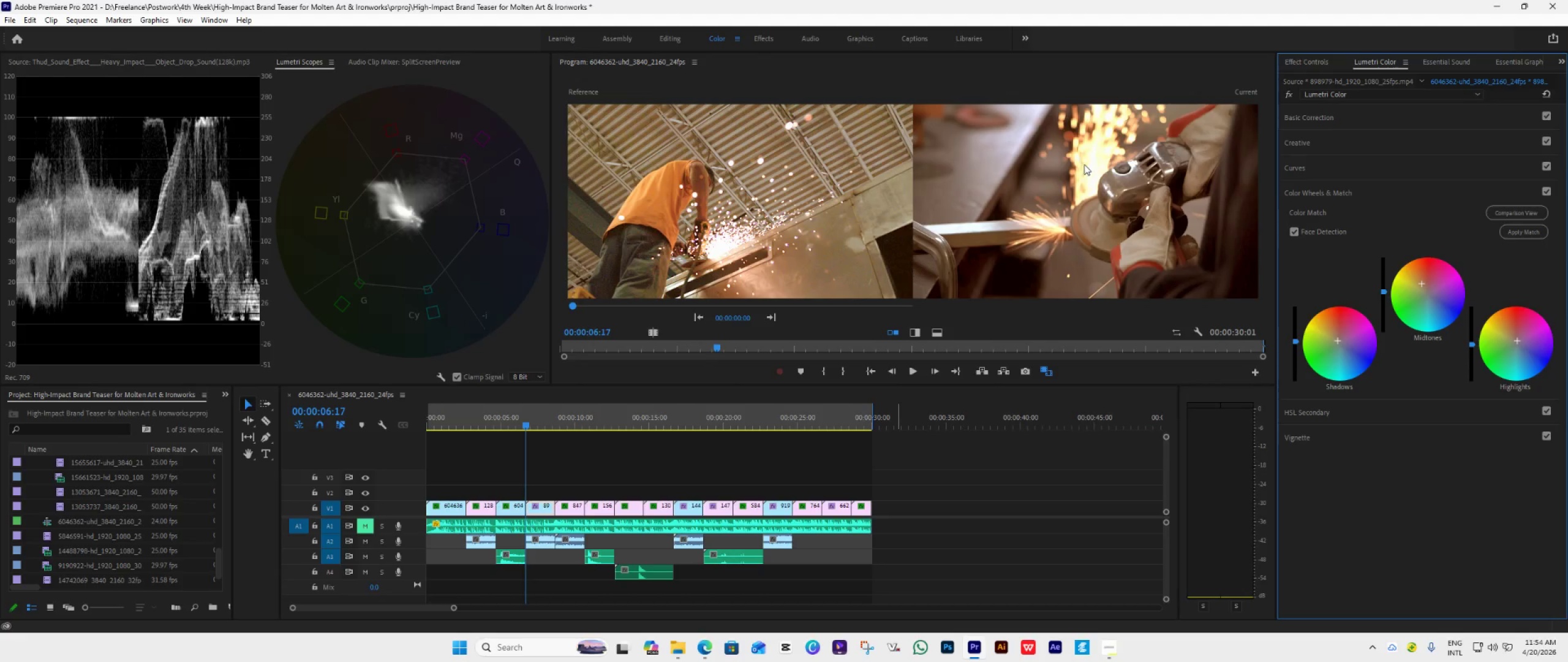 
key(Control+Z)
 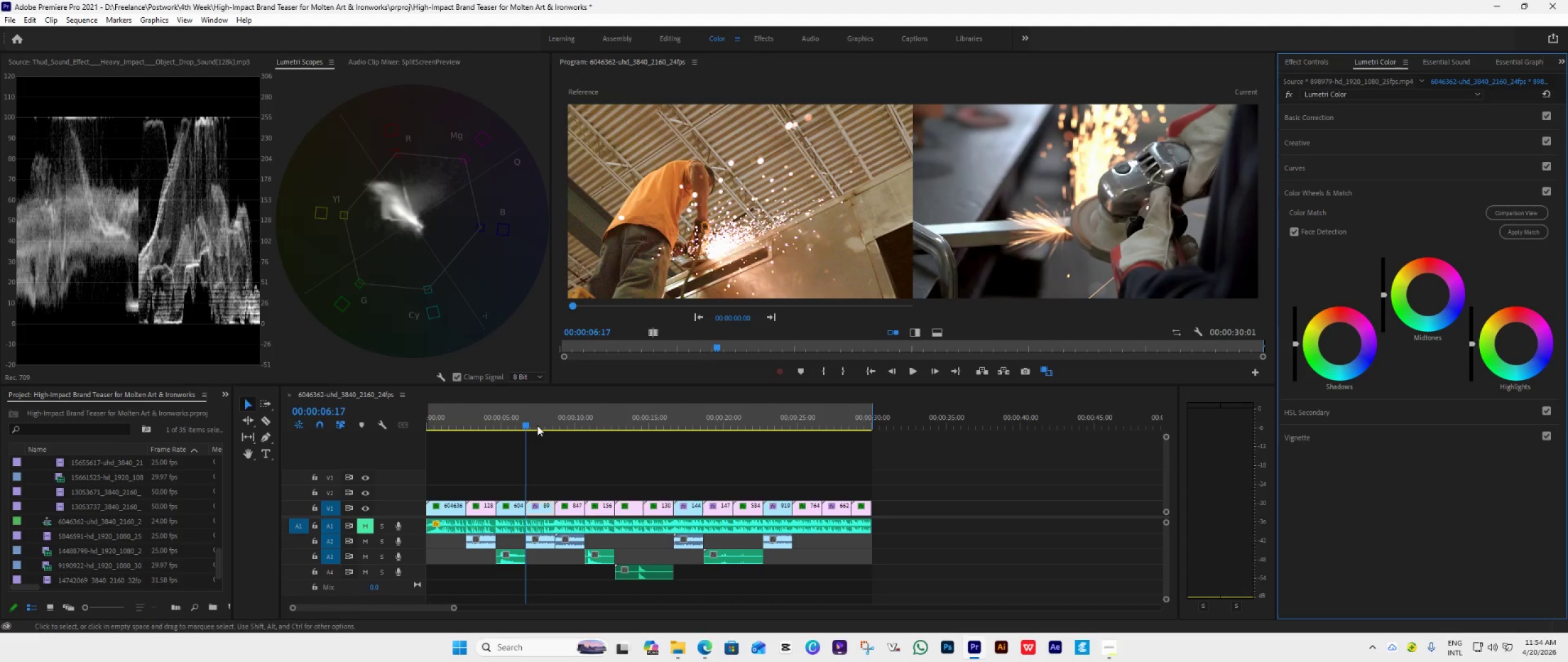 
left_click_drag(start_coordinate=[524, 422], to_coordinate=[511, 427])
 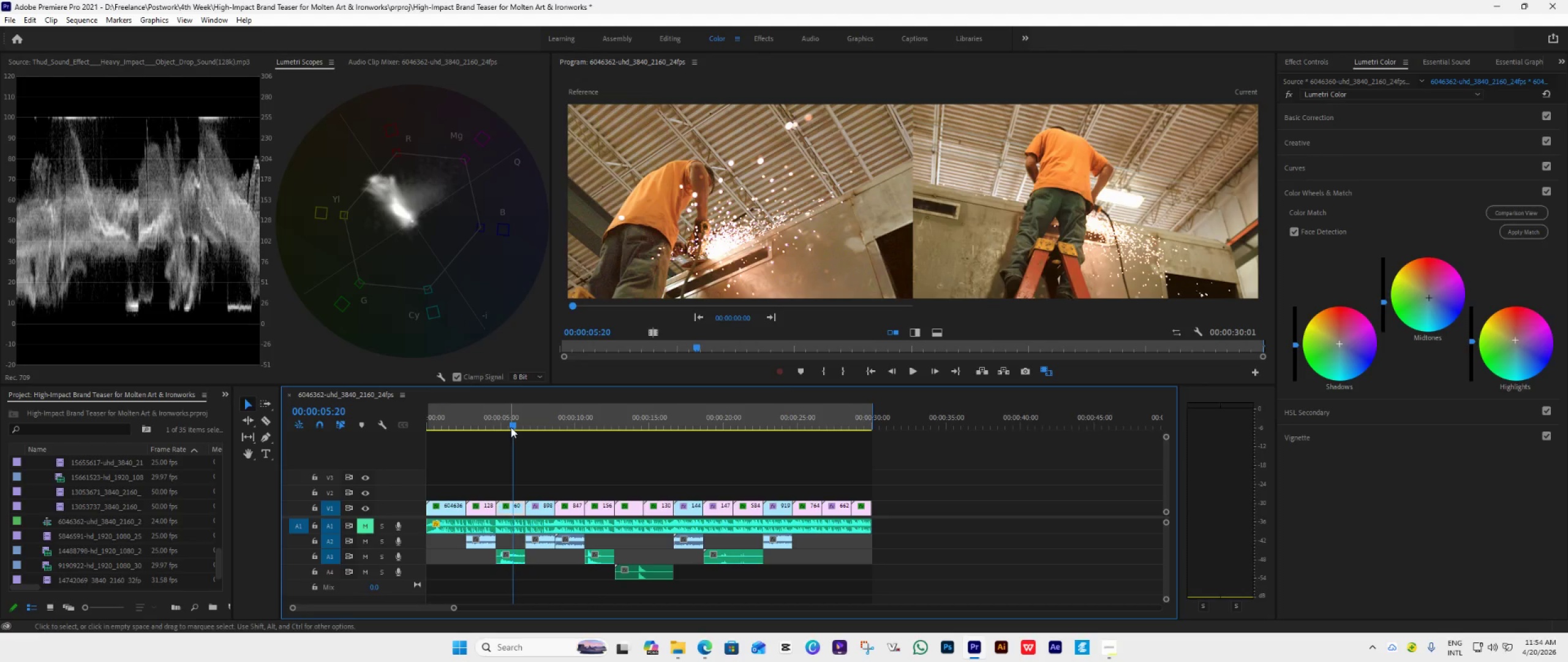 
key(Control+Z)
 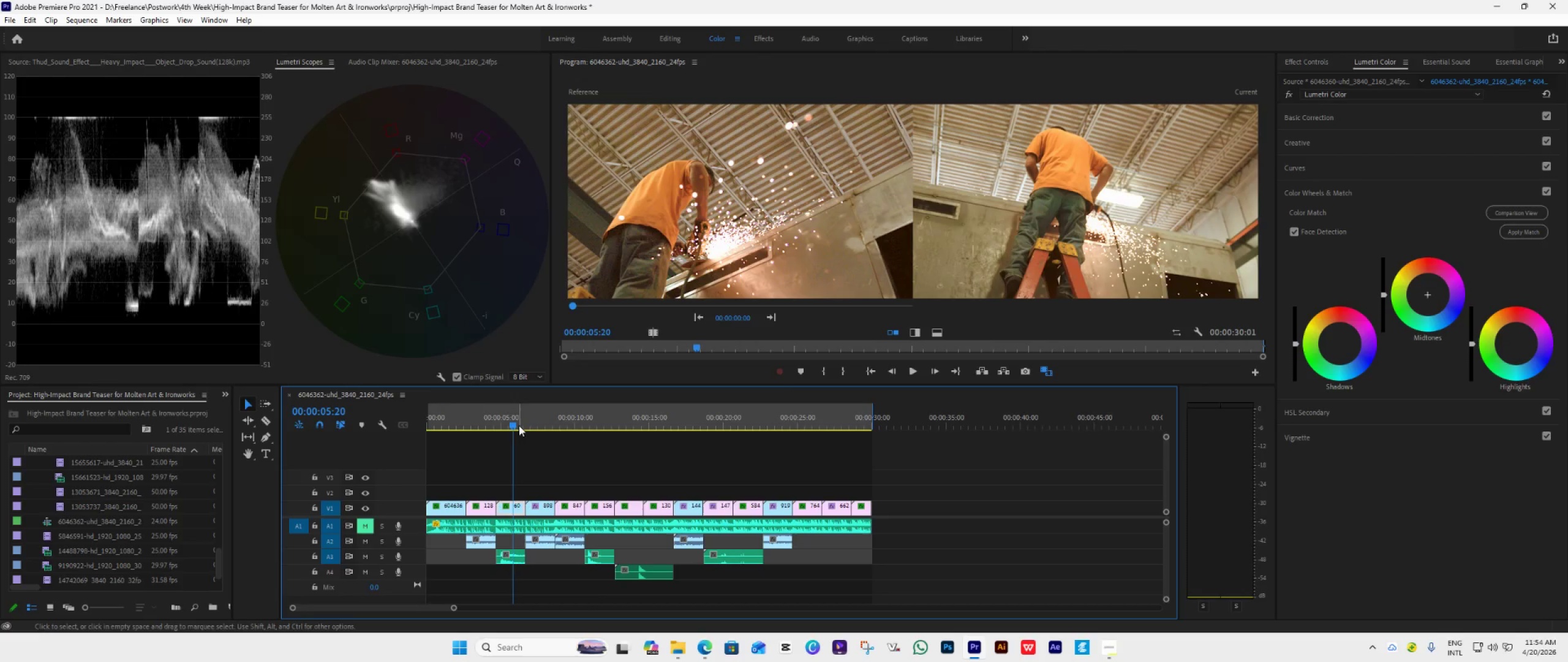 
left_click_drag(start_coordinate=[517, 425], to_coordinate=[489, 436])
 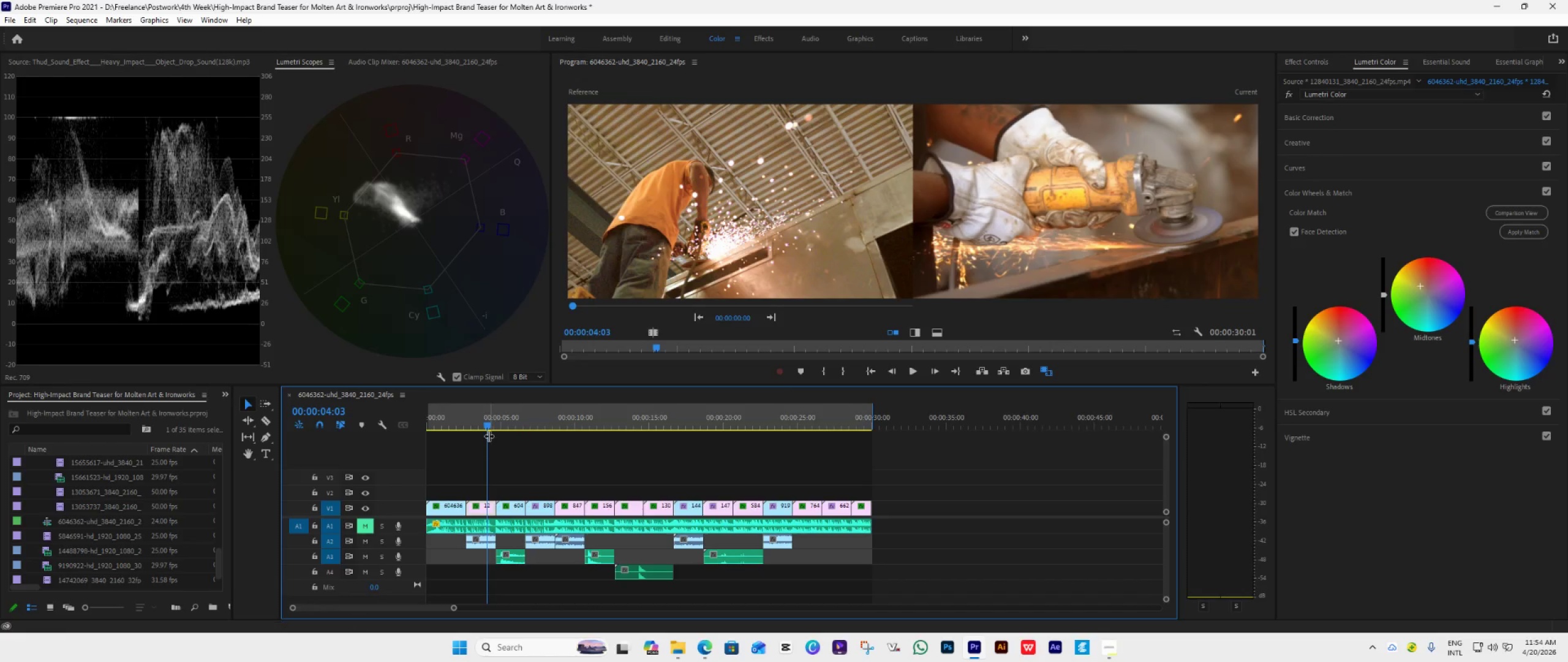 
key(Control+Z)
 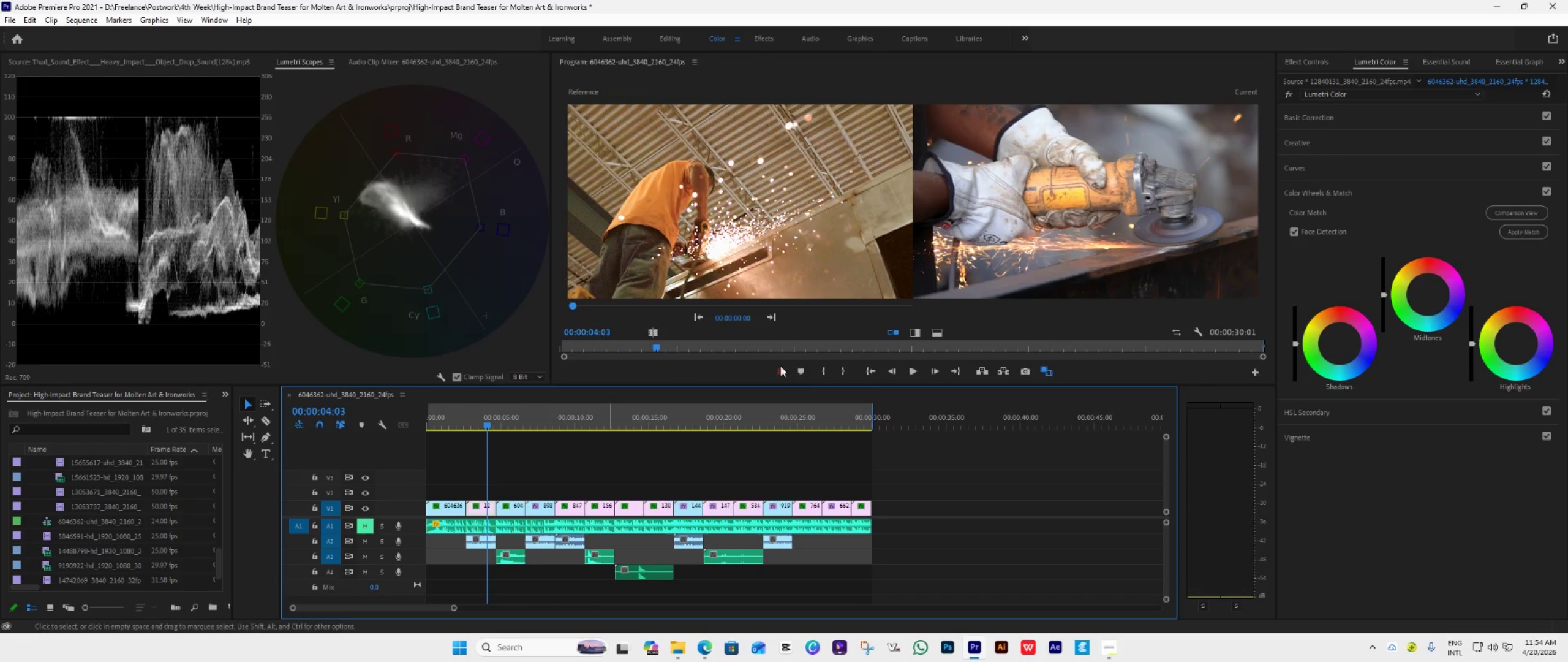 
left_click([873, 378])
 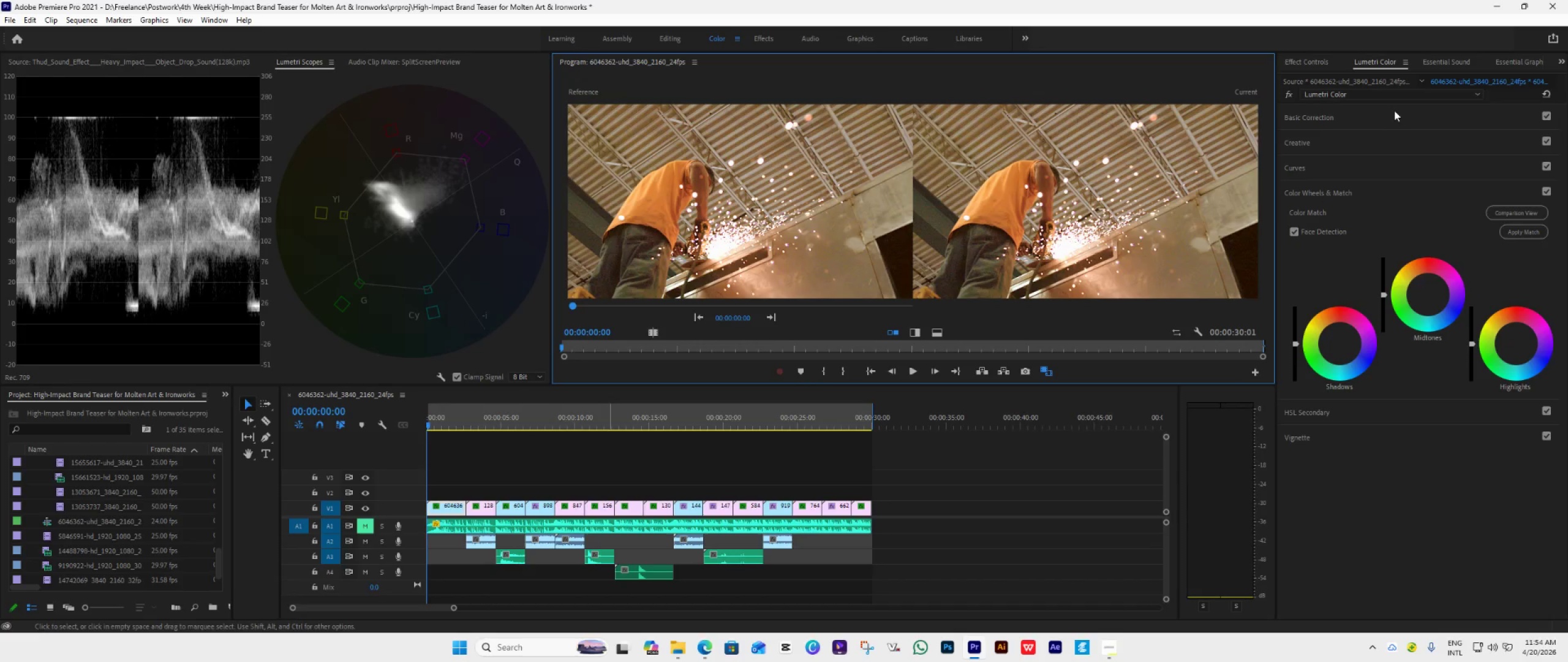 
left_click([1393, 110])
 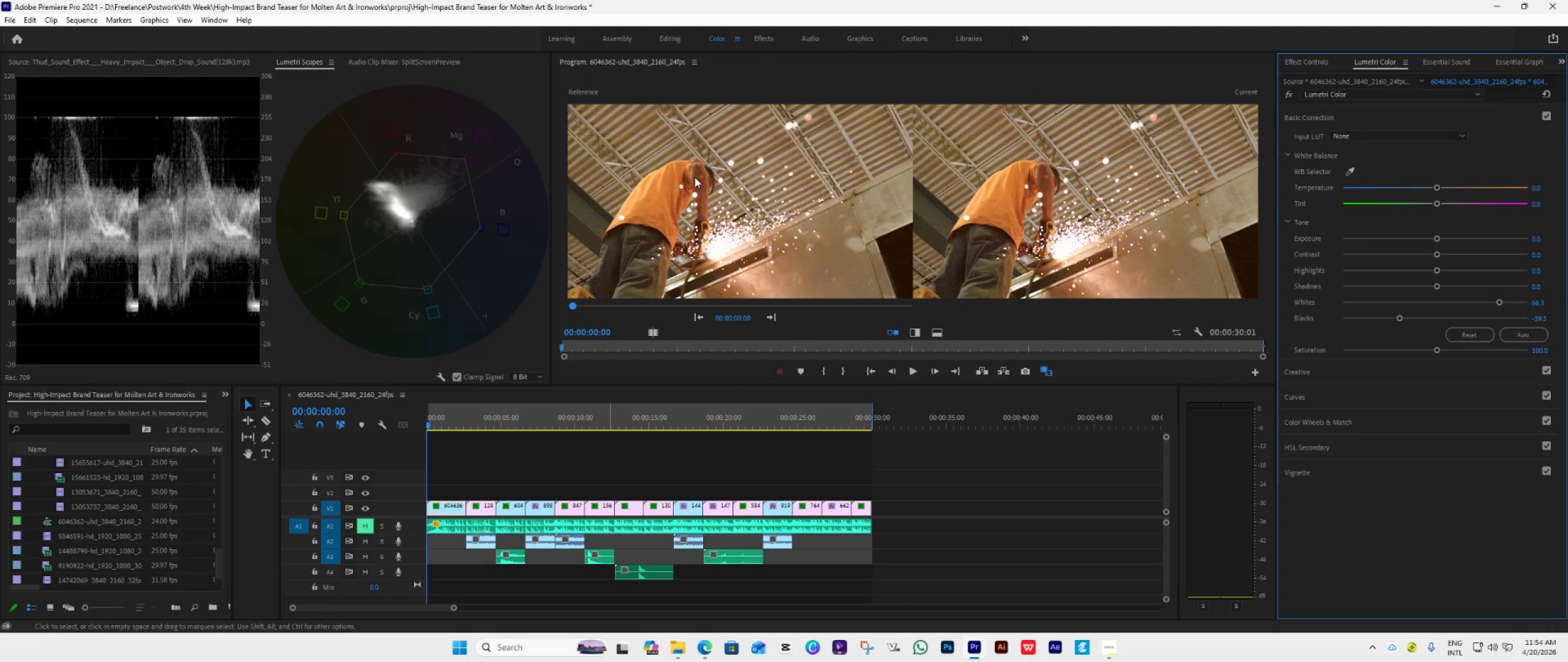 
wait(5.34)
 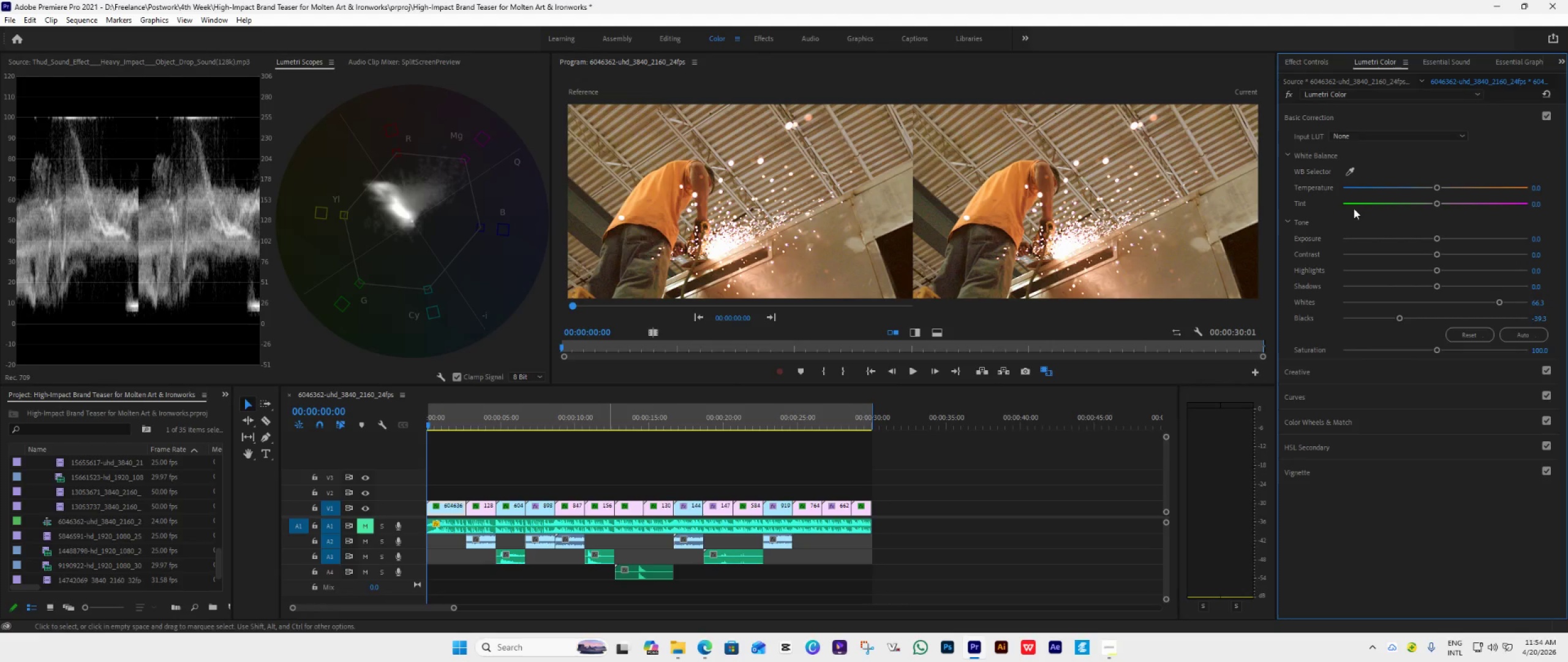 
left_click([1049, 370])
 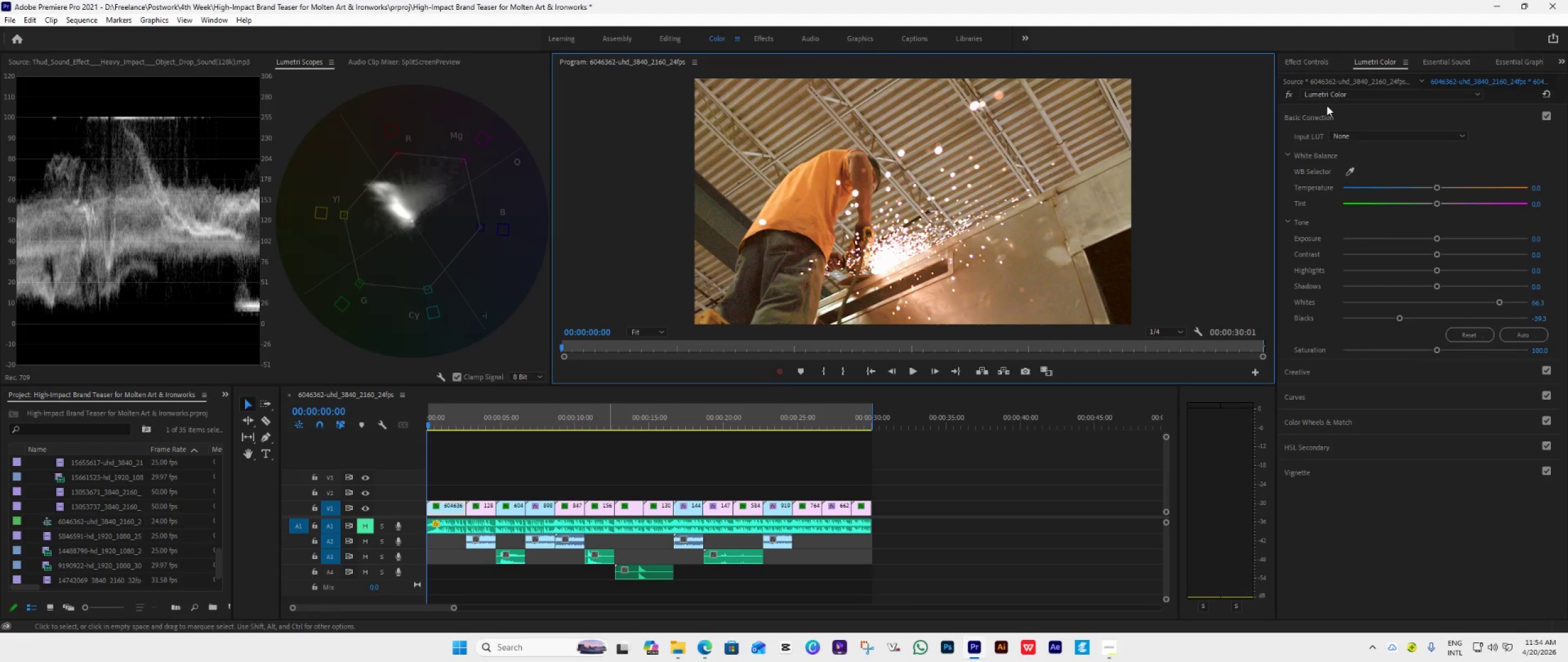 
left_click([1302, 62])
 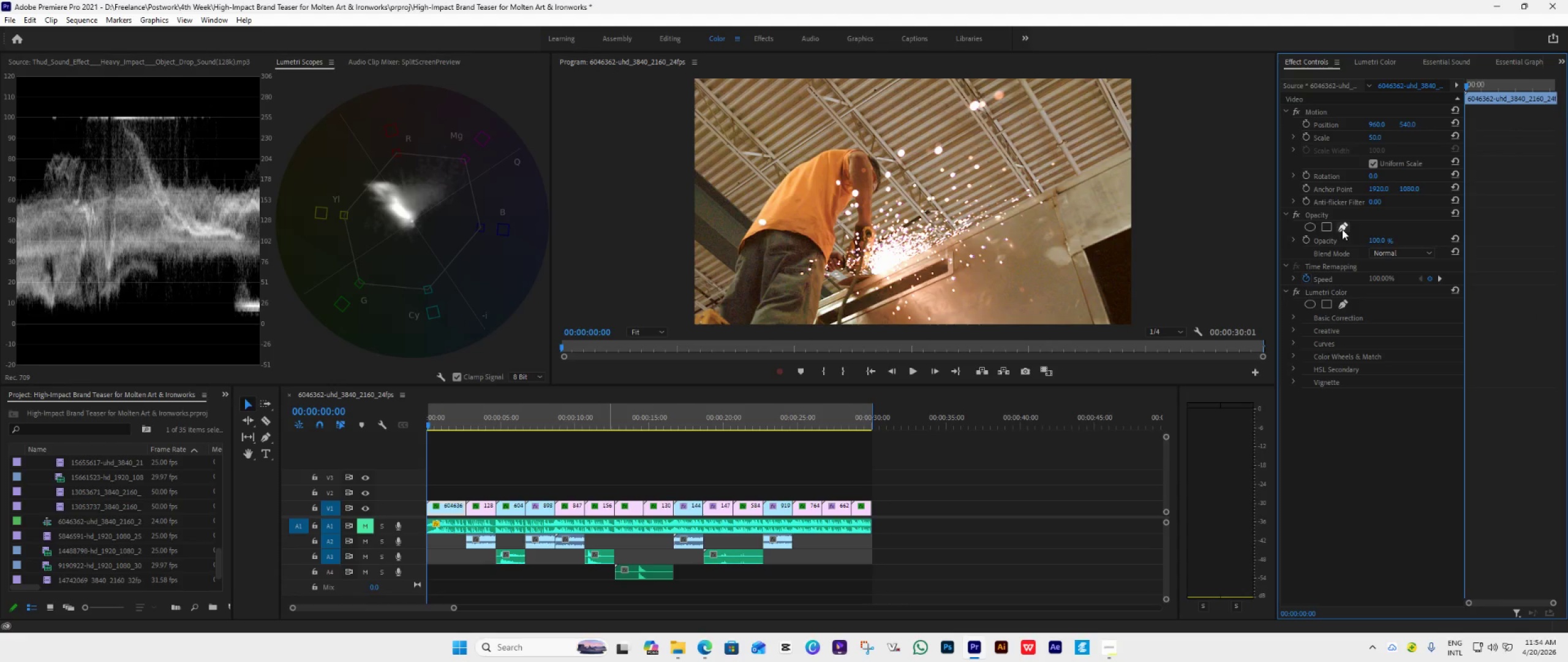 
left_click([1342, 229])
 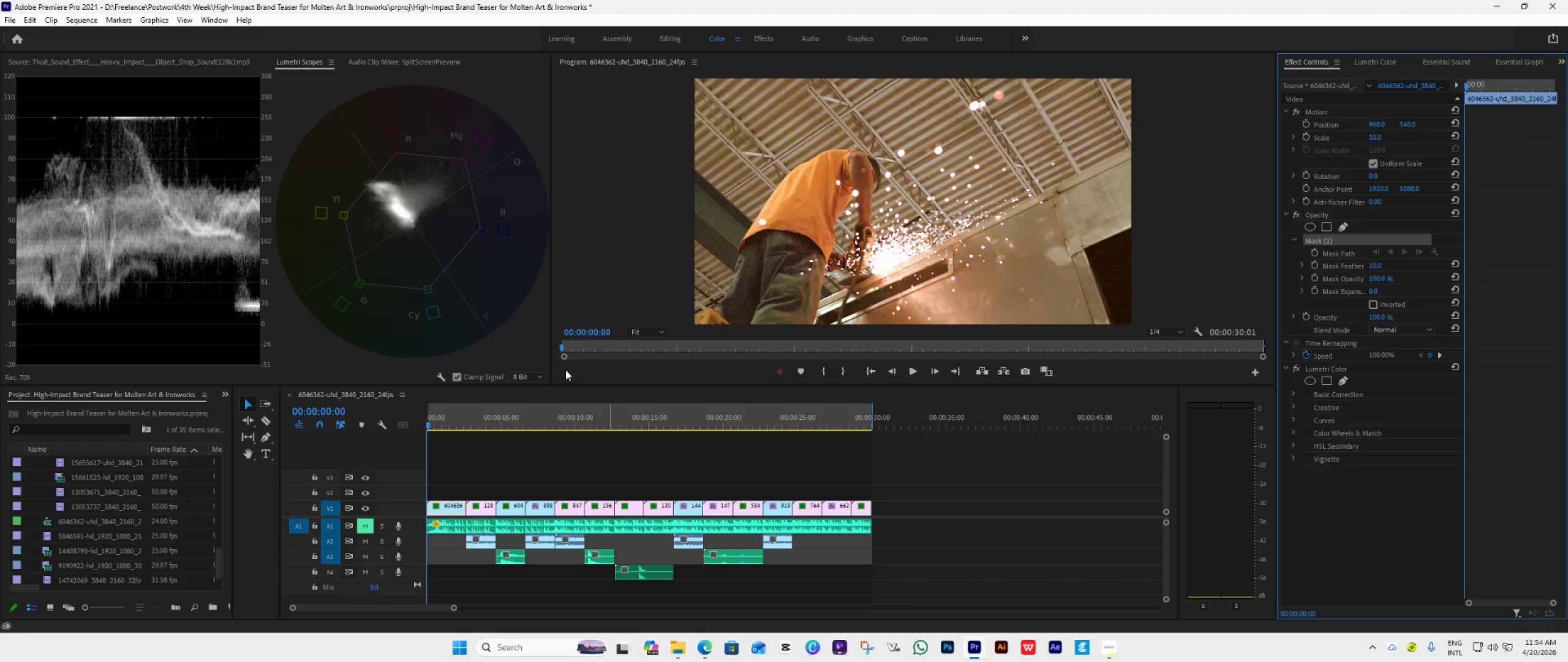 
right_click([278, 295])
 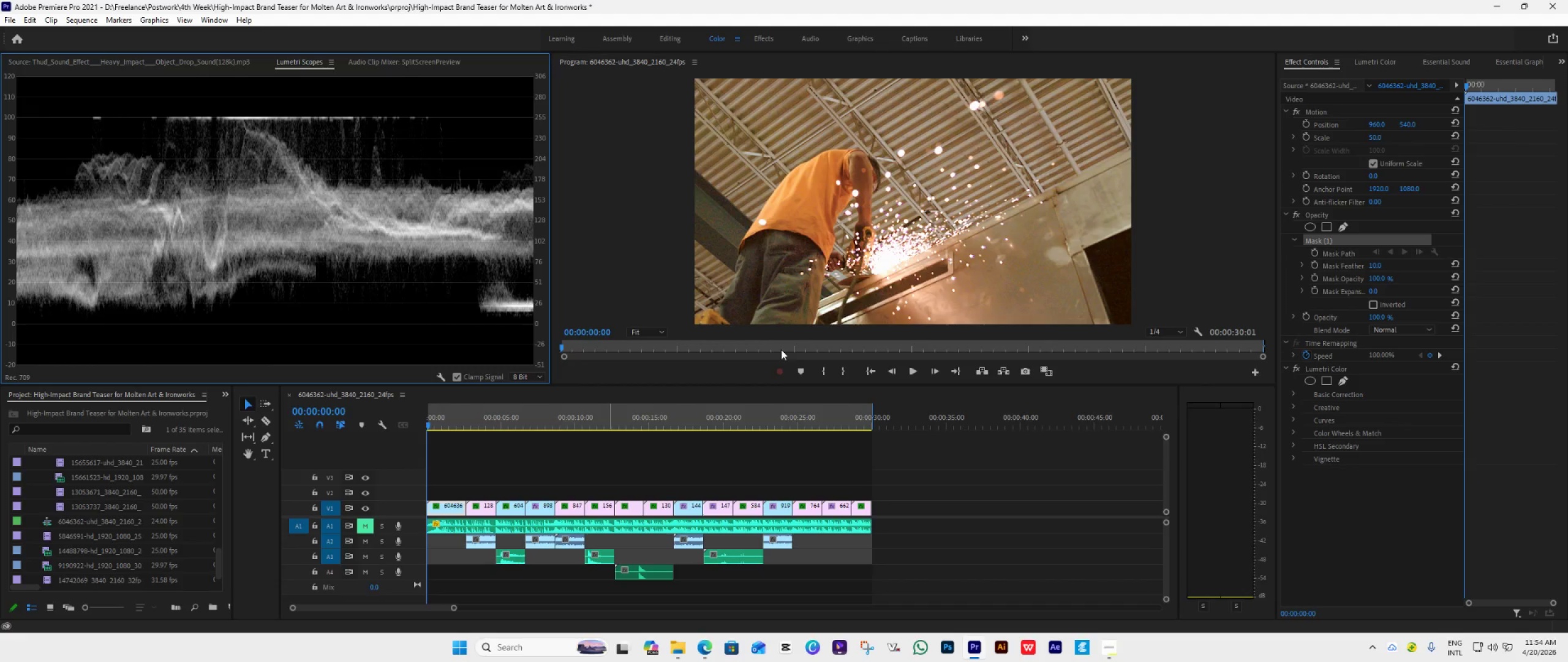 
right_click([318, 293])
 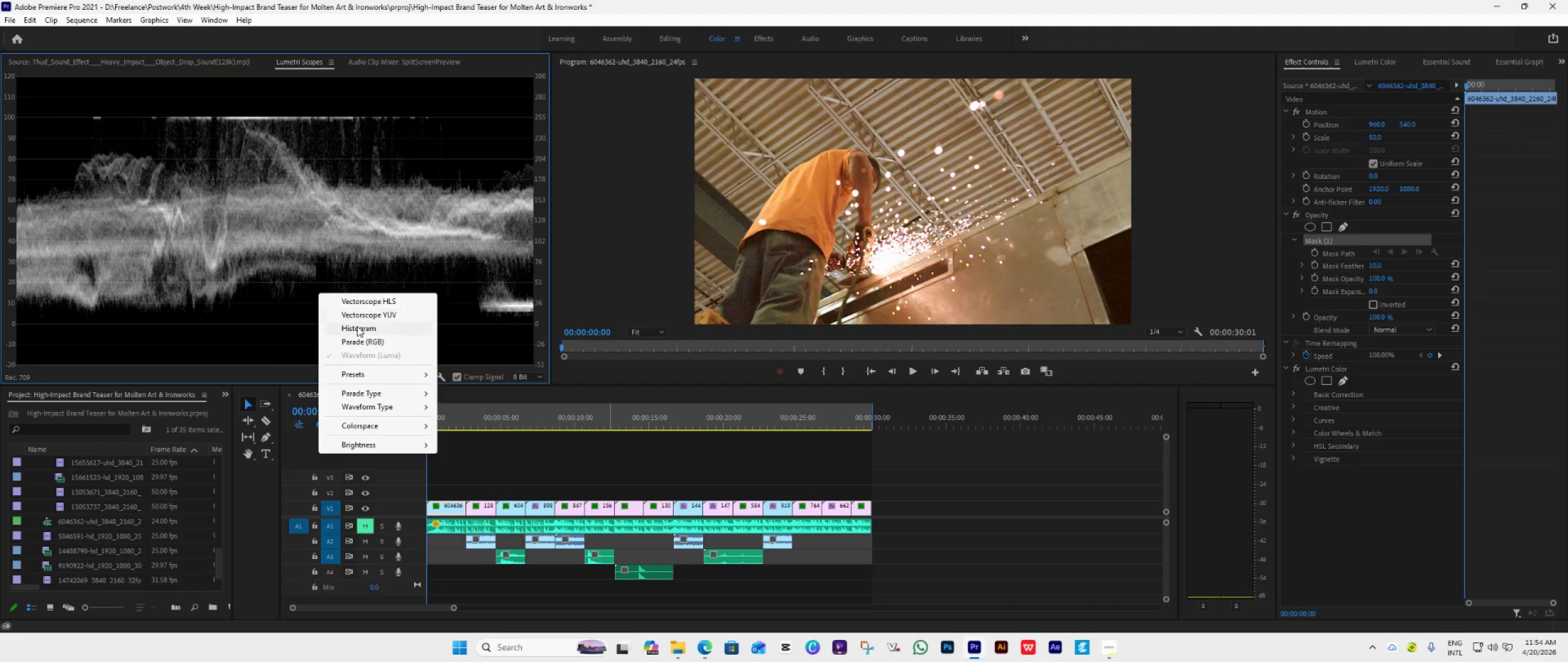 
left_click([358, 316])
 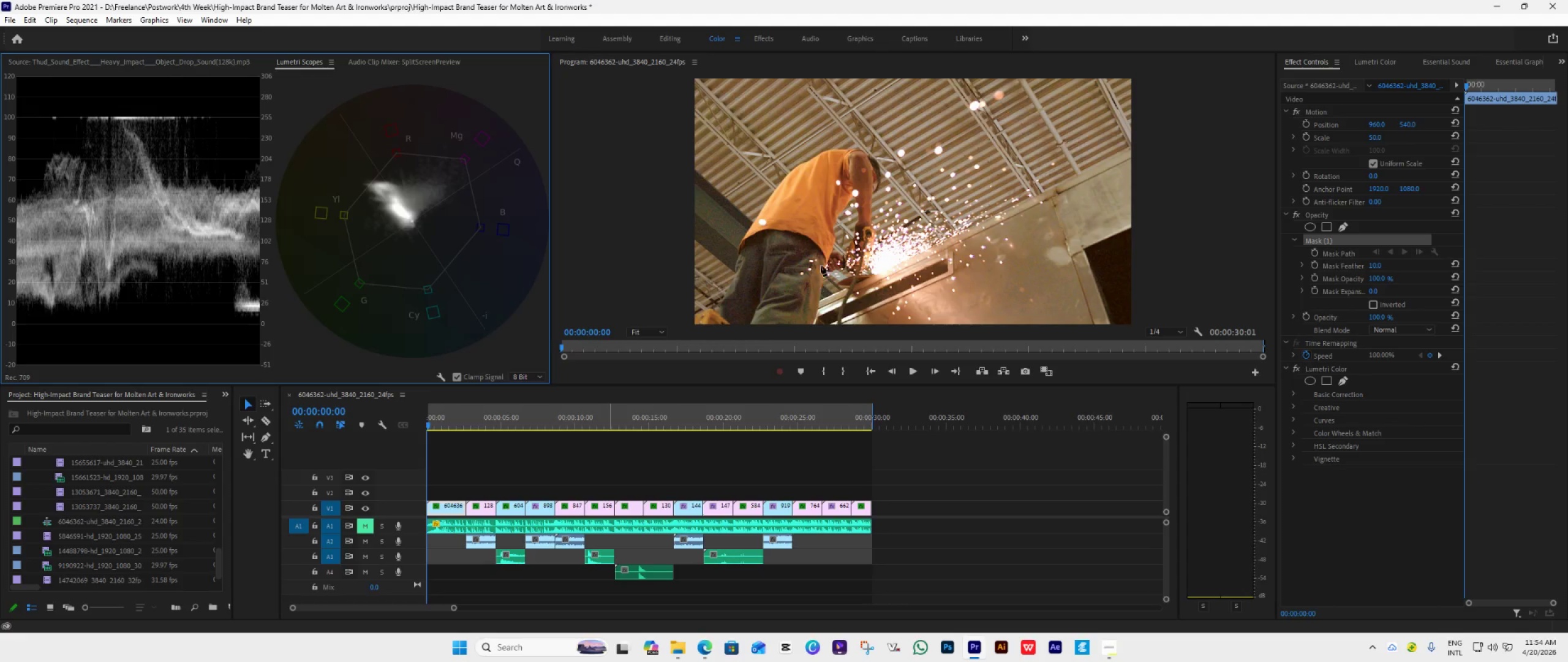 
left_click([641, 333])
 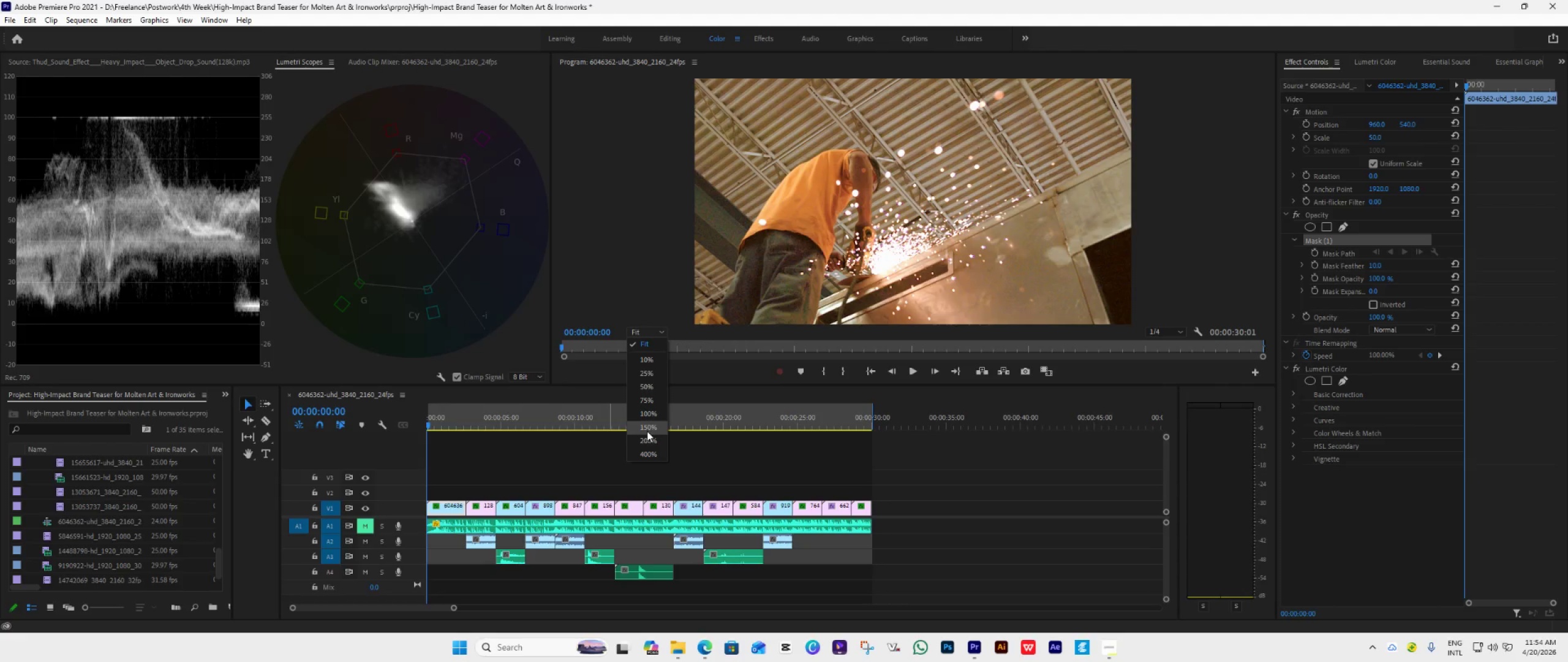 
left_click([649, 439])
 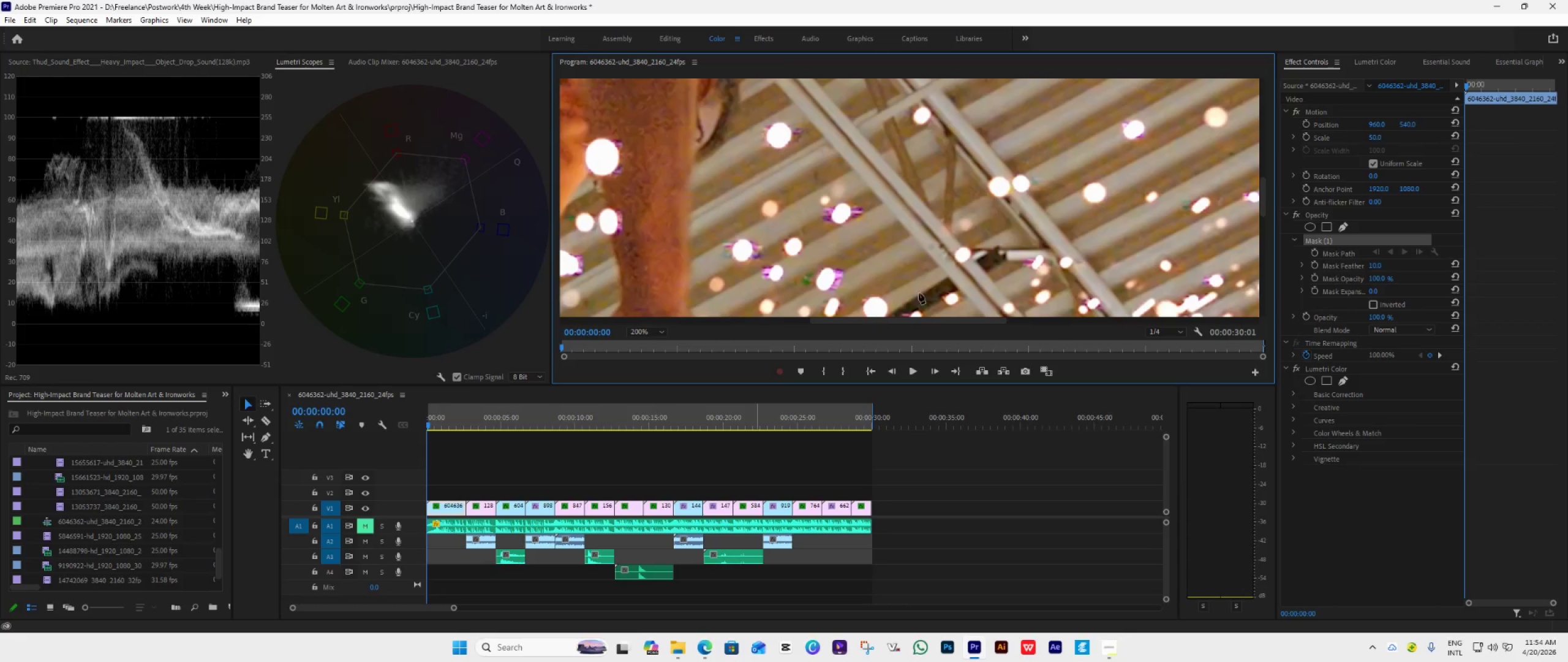 
left_click_drag(start_coordinate=[927, 320], to_coordinate=[879, 321])
 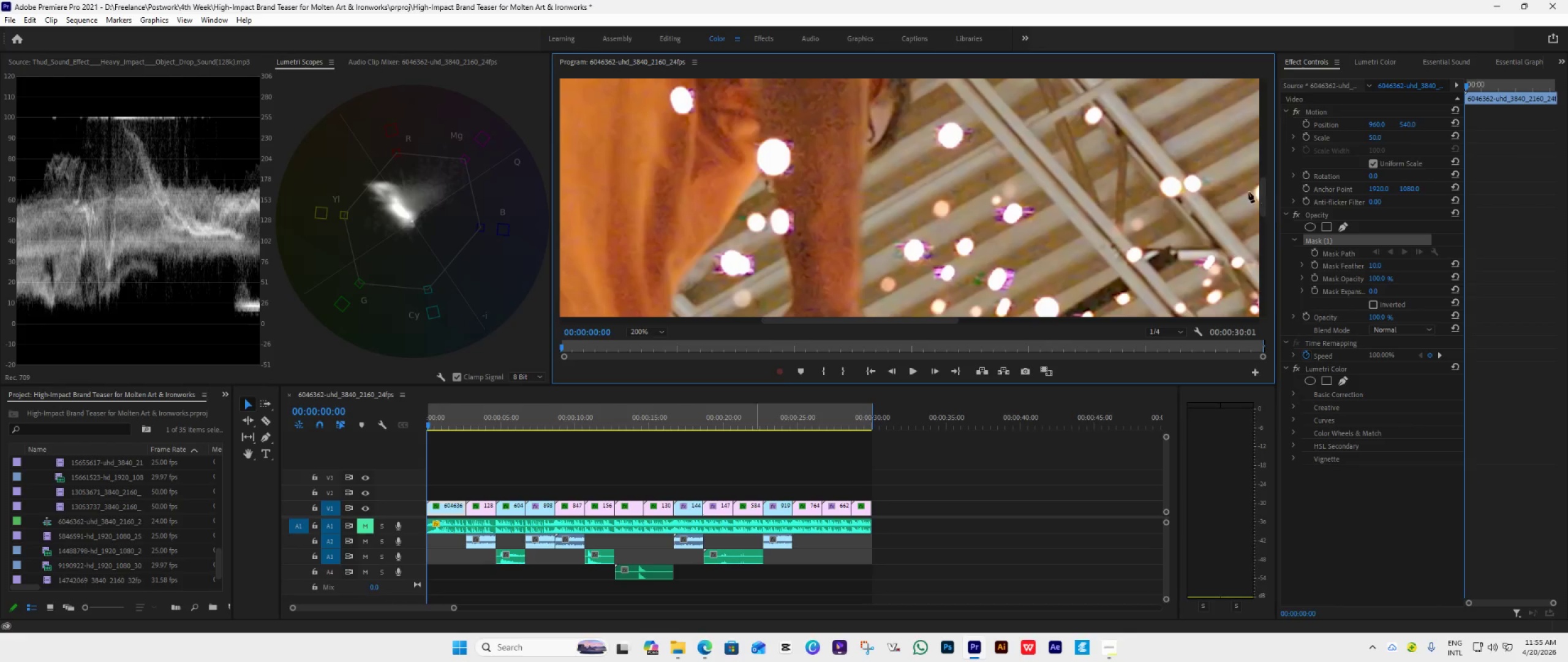 
left_click_drag(start_coordinate=[1262, 201], to_coordinate=[1262, 183])
 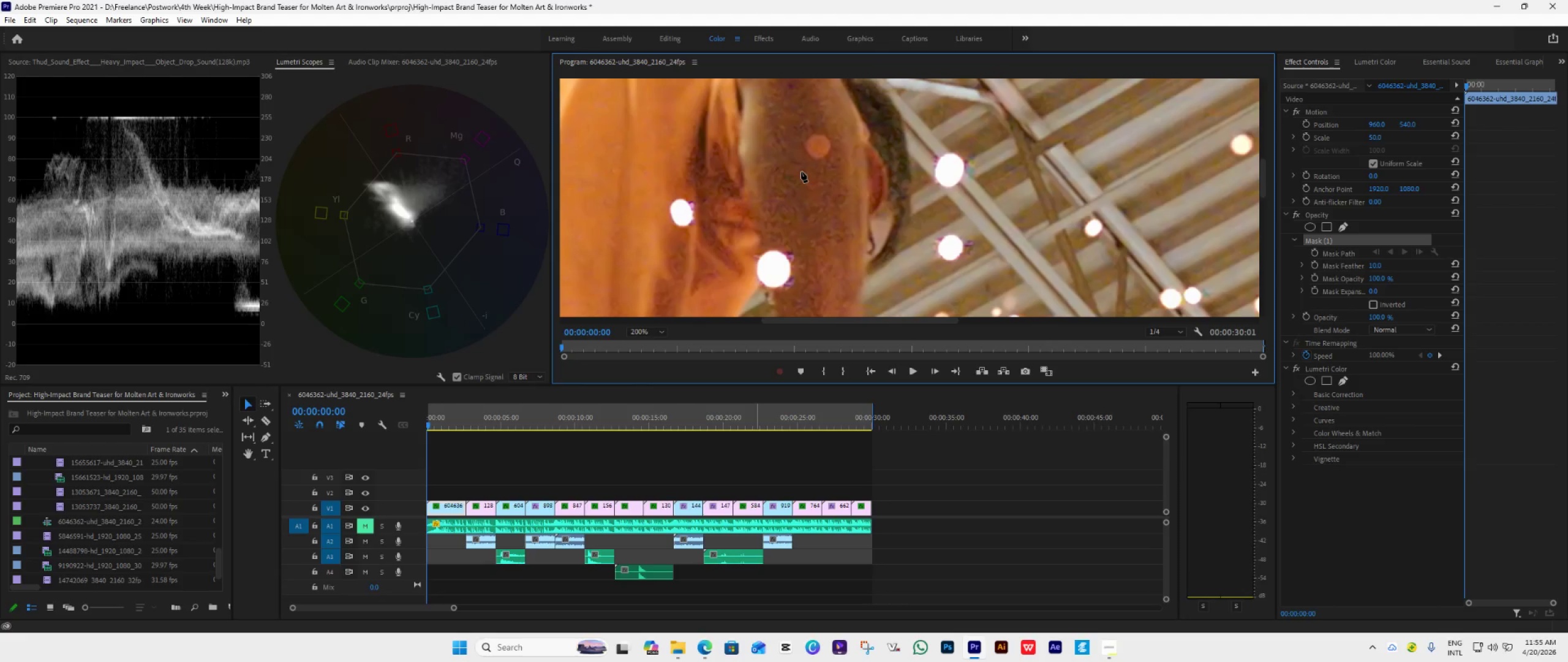 
left_click([801, 170])
 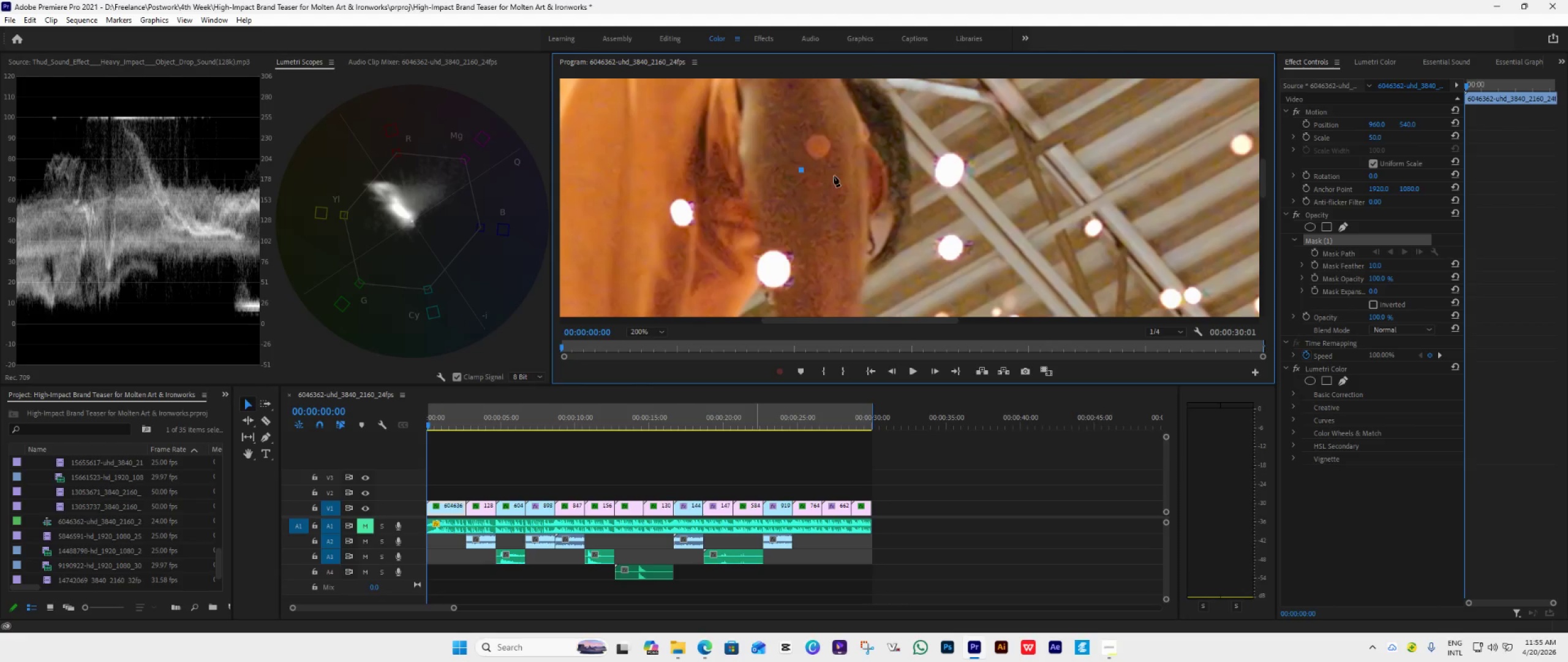 
left_click([834, 176])
 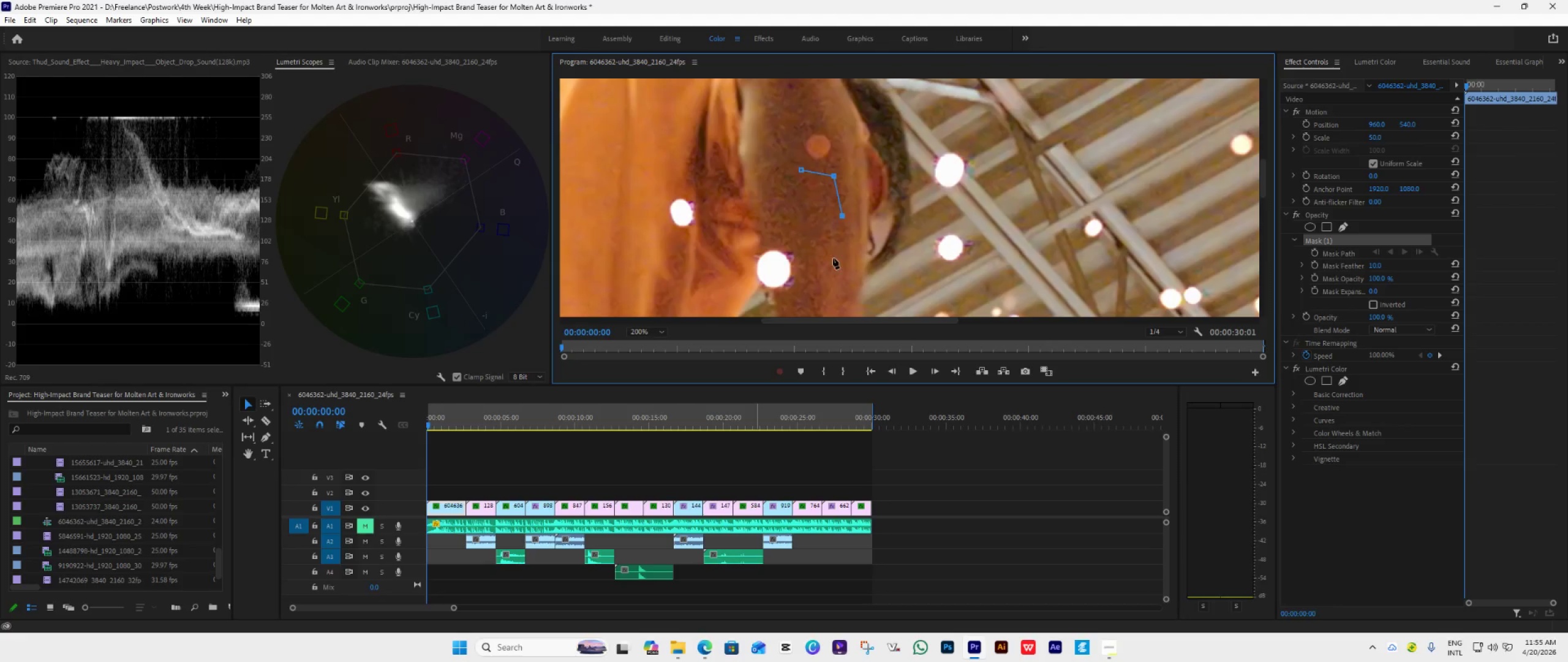 
triple_click([830, 256])
 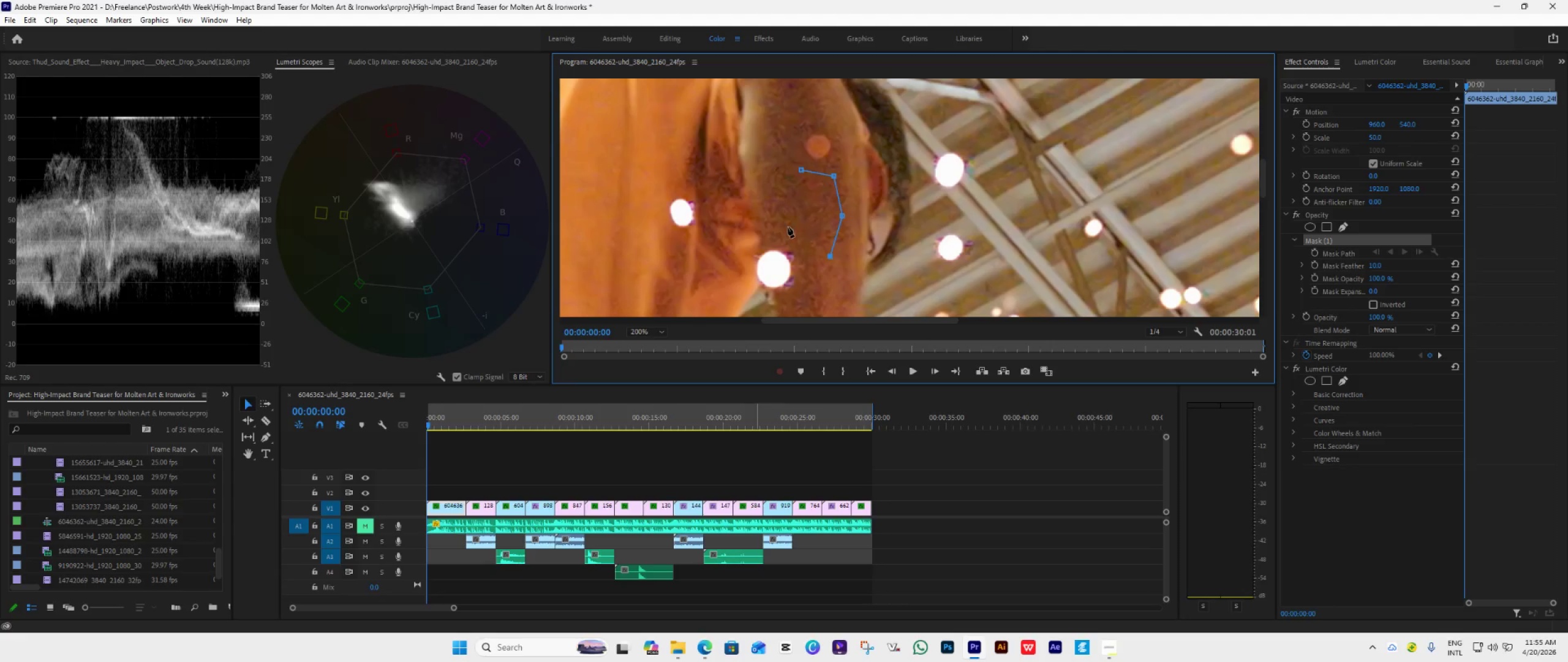 
triple_click([787, 226])
 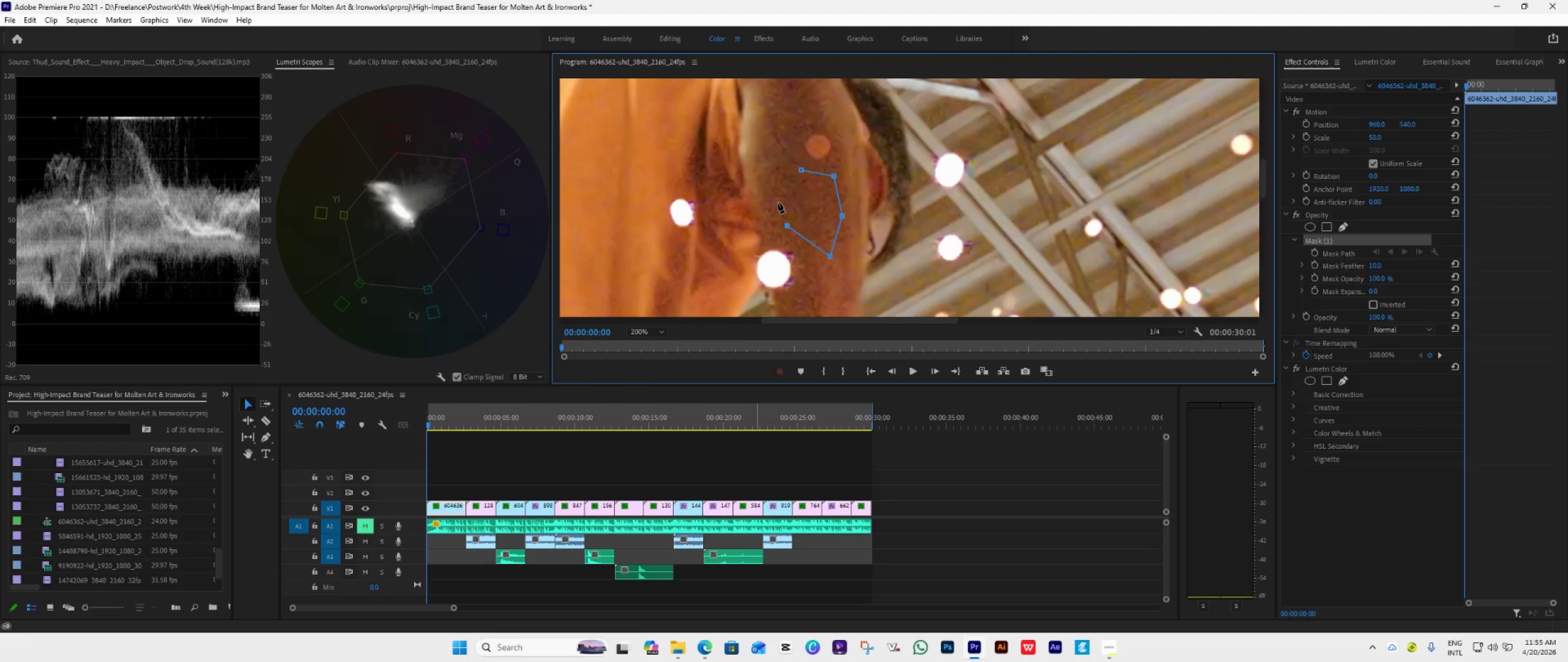 
triple_click([778, 202])
 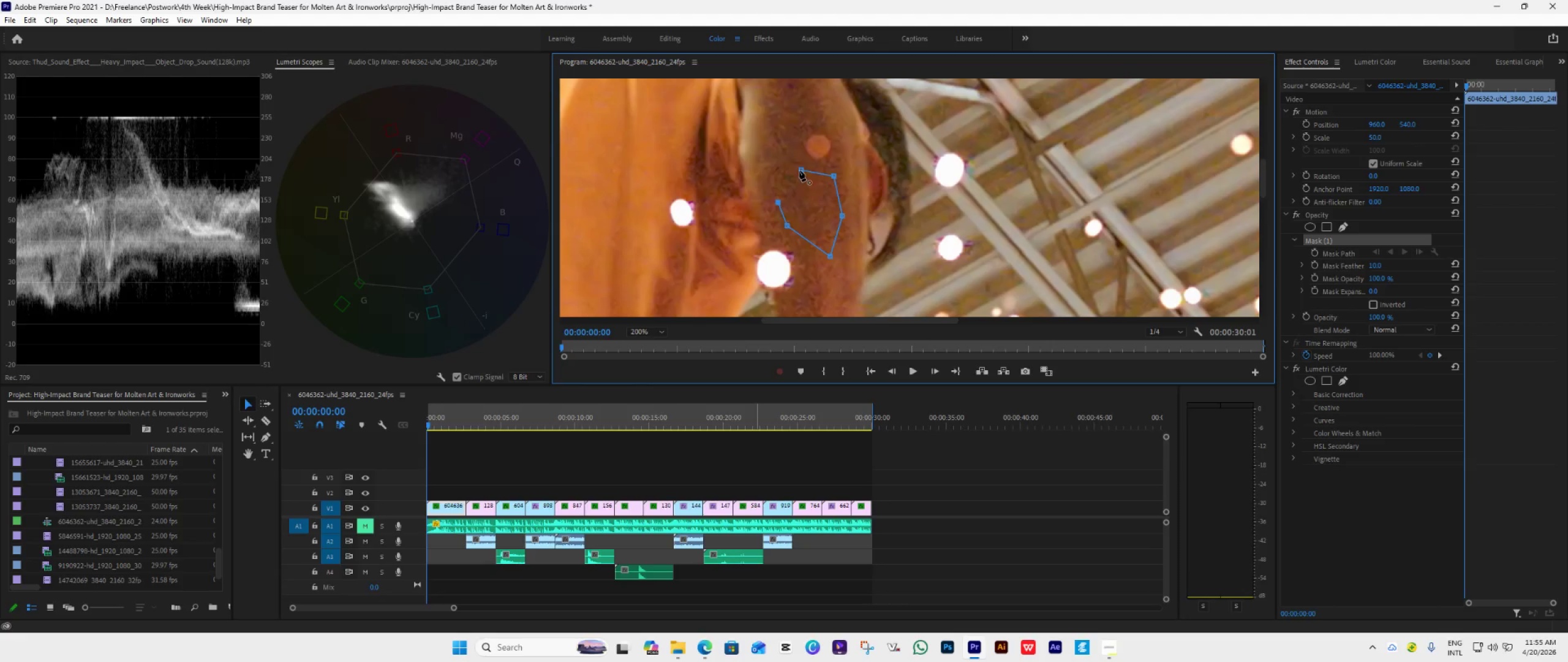 
left_click([799, 169])
 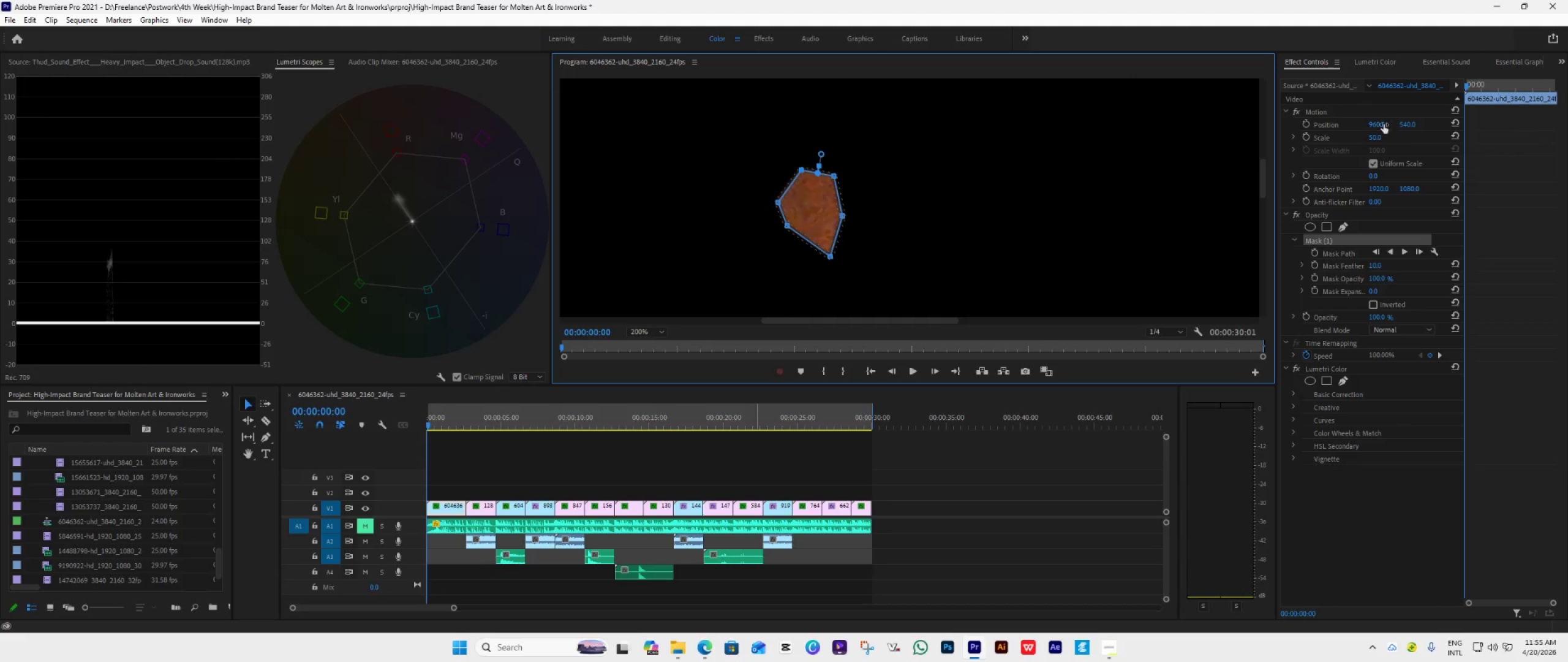 
left_click([1368, 63])
 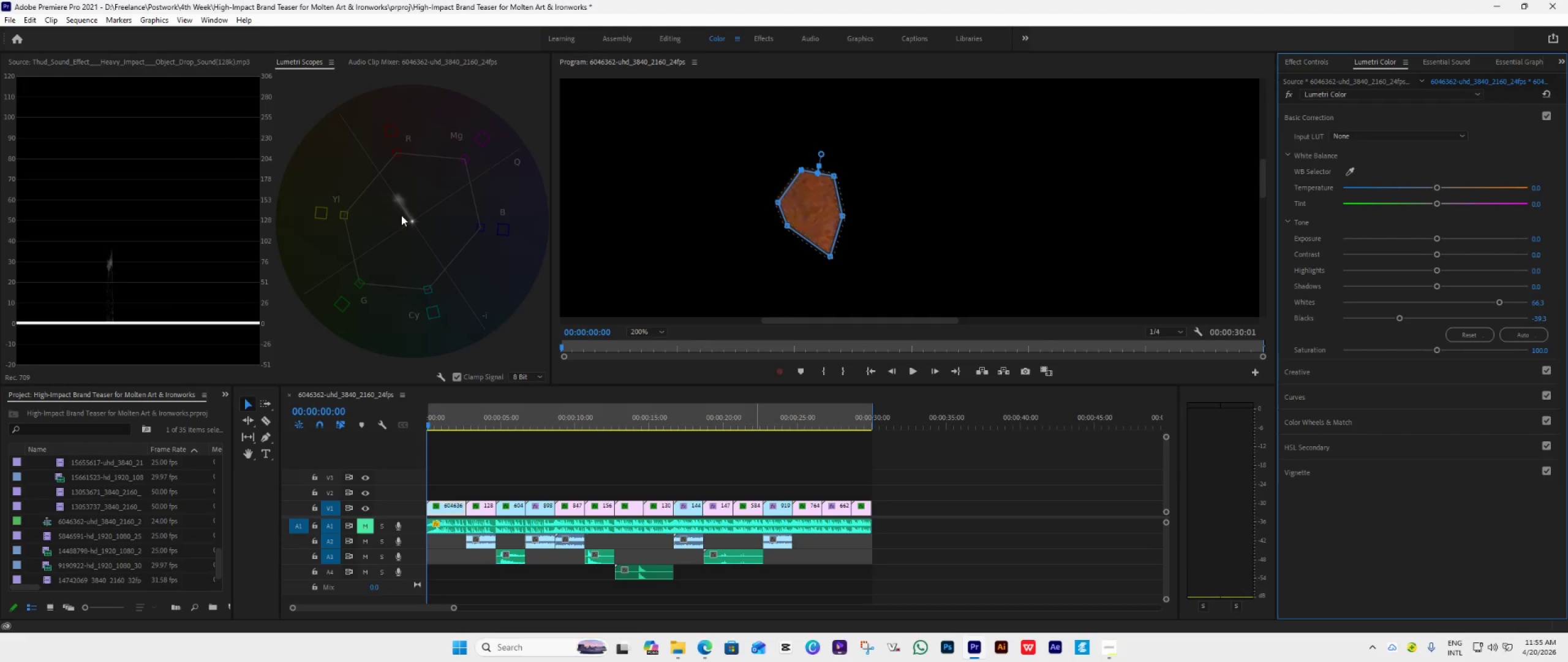 
wait(8.27)
 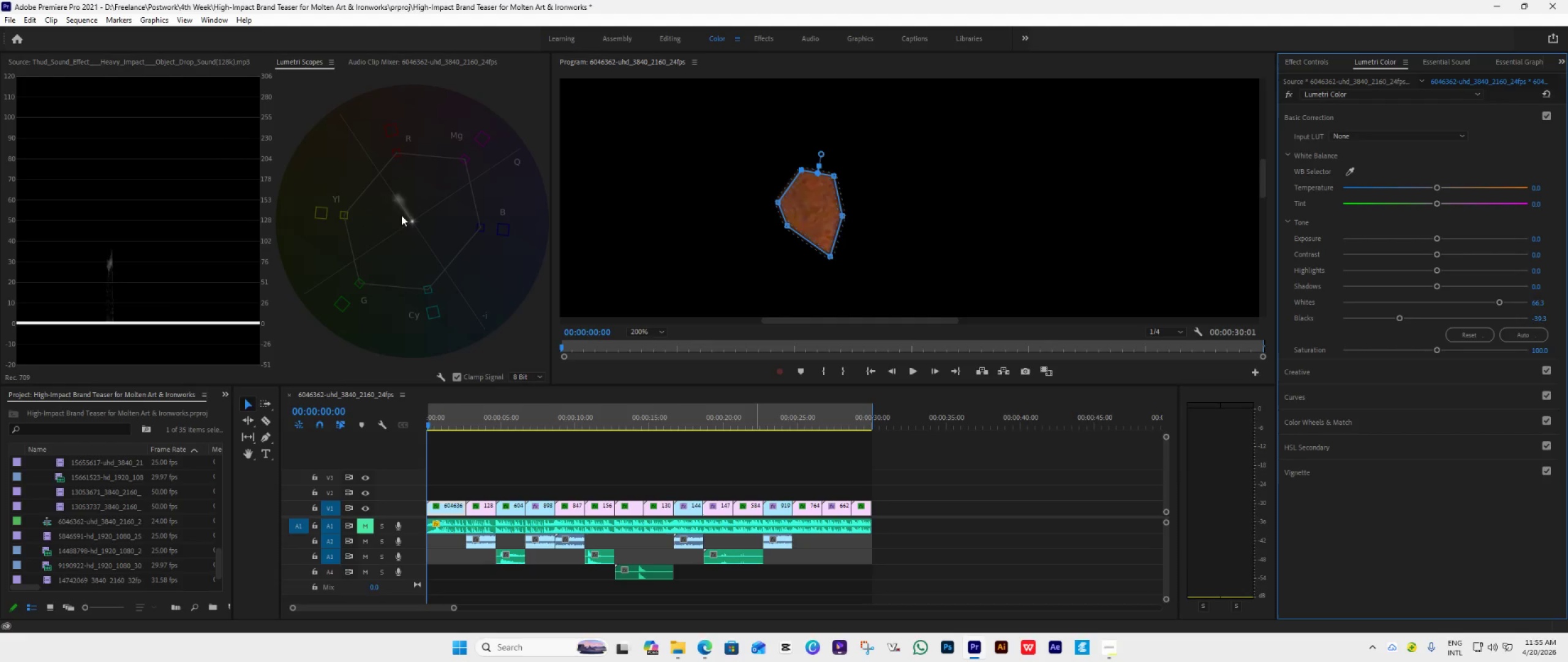 
left_click_drag(start_coordinate=[1436, 188], to_coordinate=[1403, 217])
 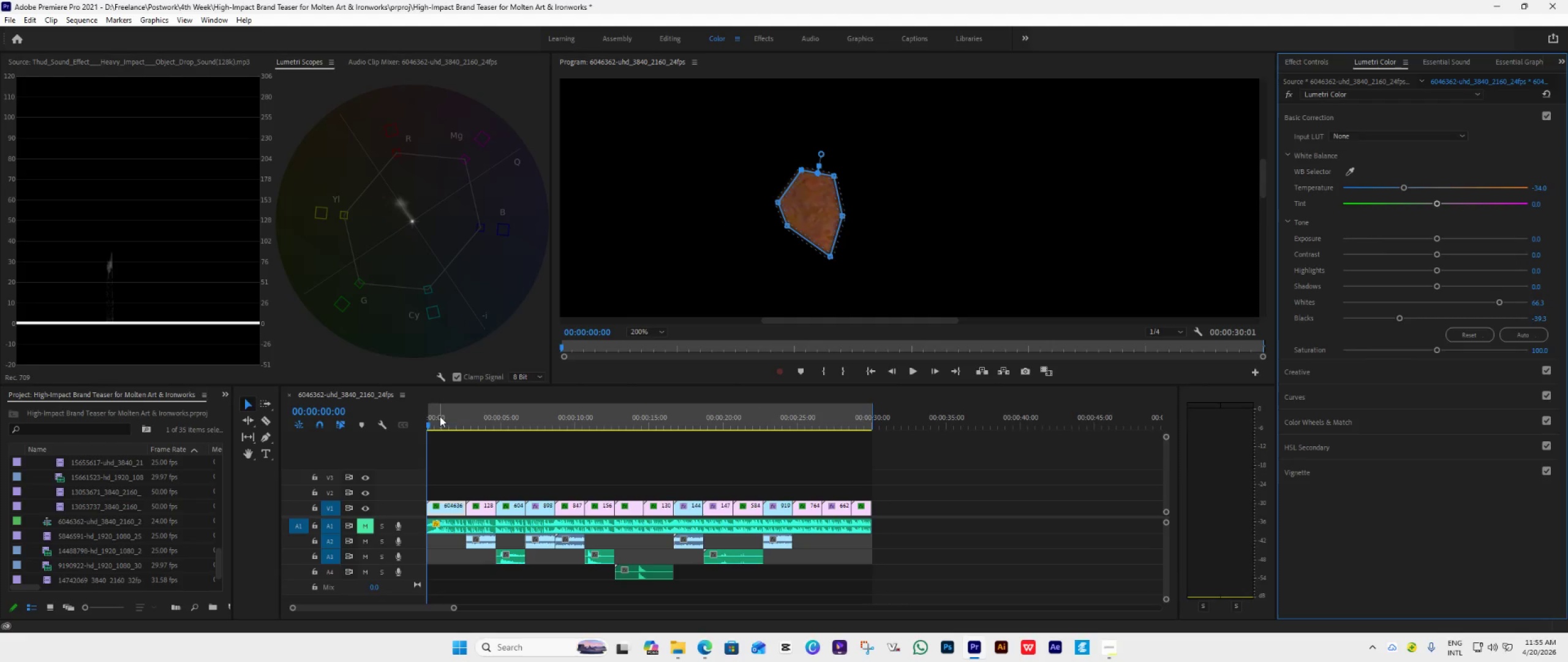 
left_click_drag(start_coordinate=[430, 423], to_coordinate=[443, 426])
 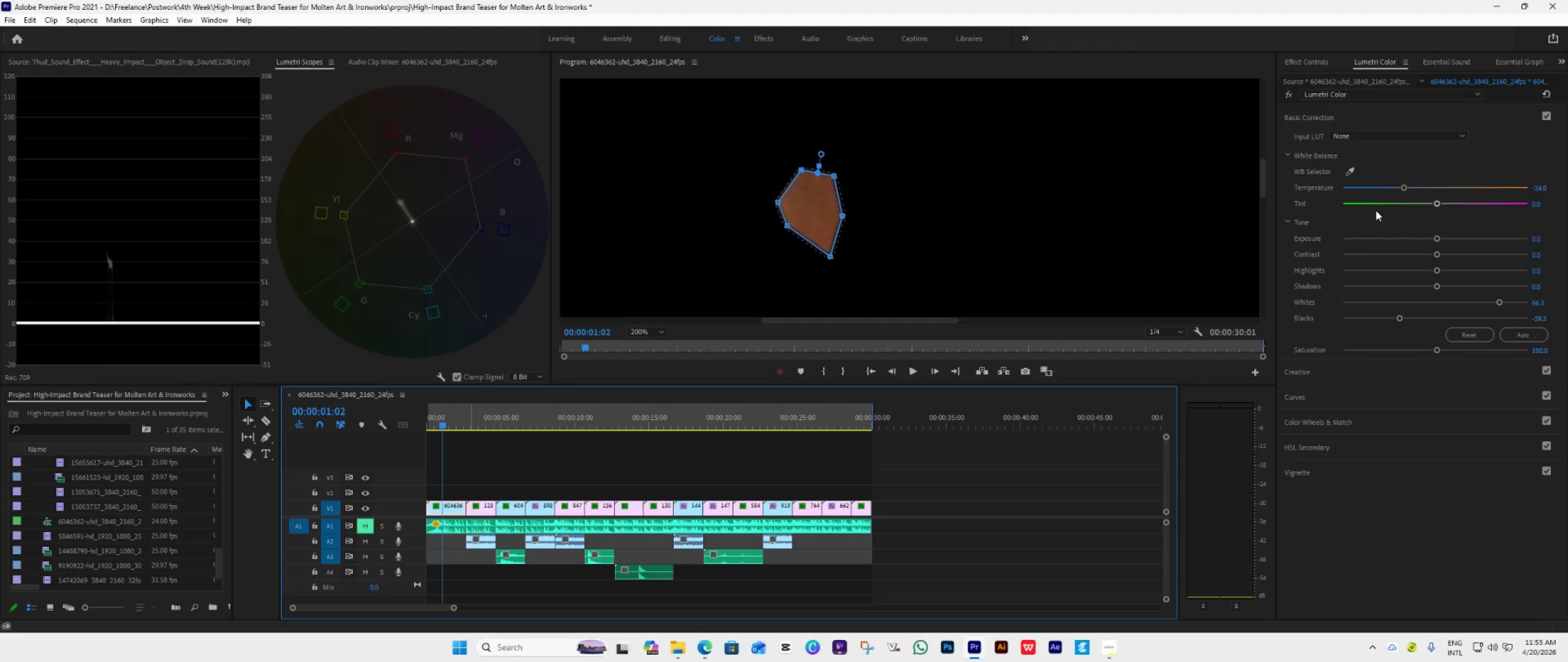 
left_click_drag(start_coordinate=[1403, 188], to_coordinate=[1411, 257])
 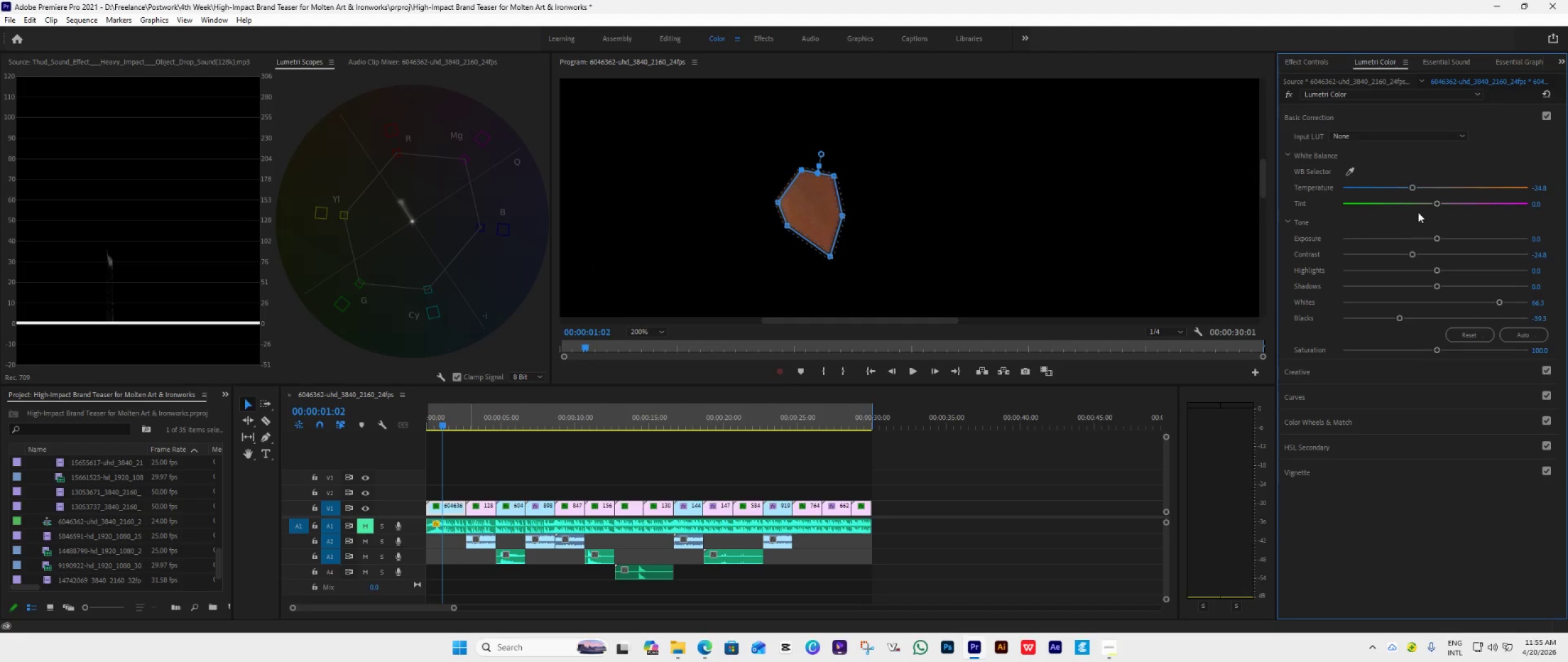 
left_click([1411, 257])
 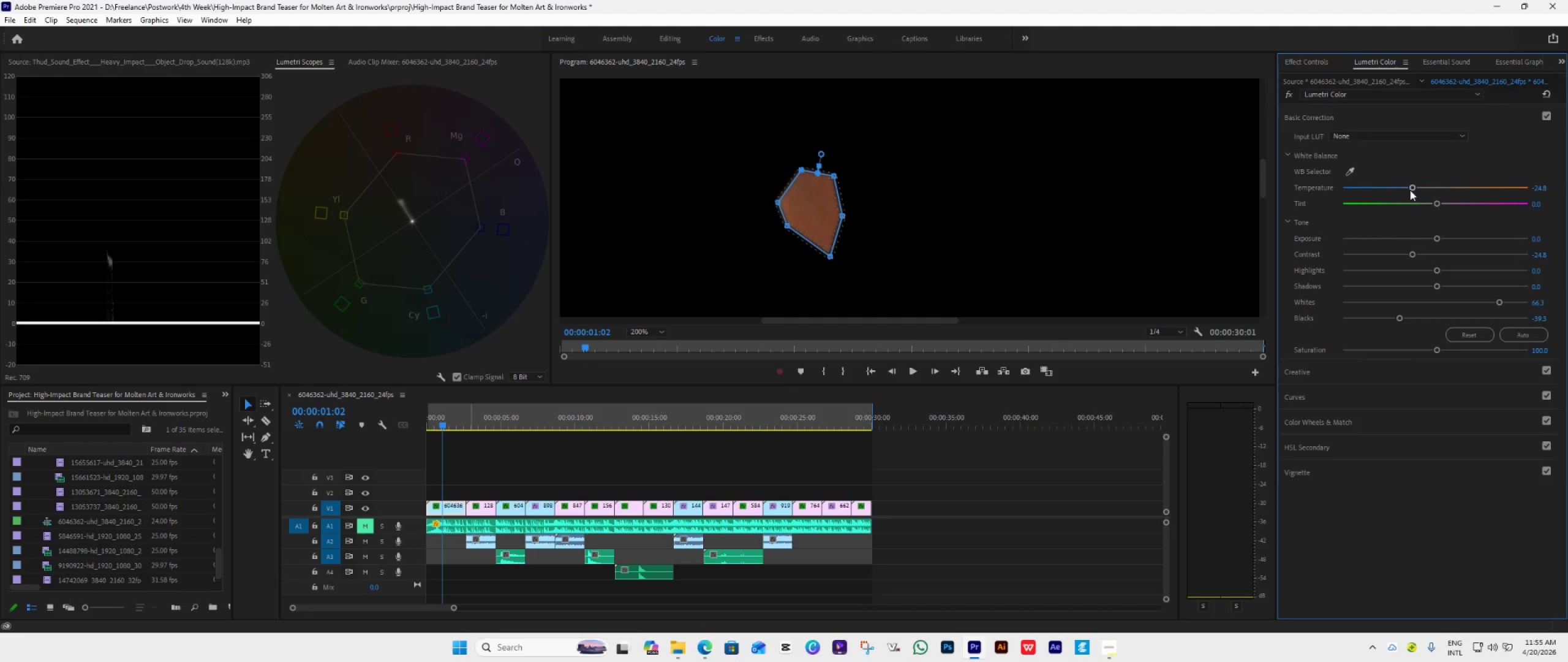 
left_click_drag(start_coordinate=[1410, 187], to_coordinate=[1424, 191])
 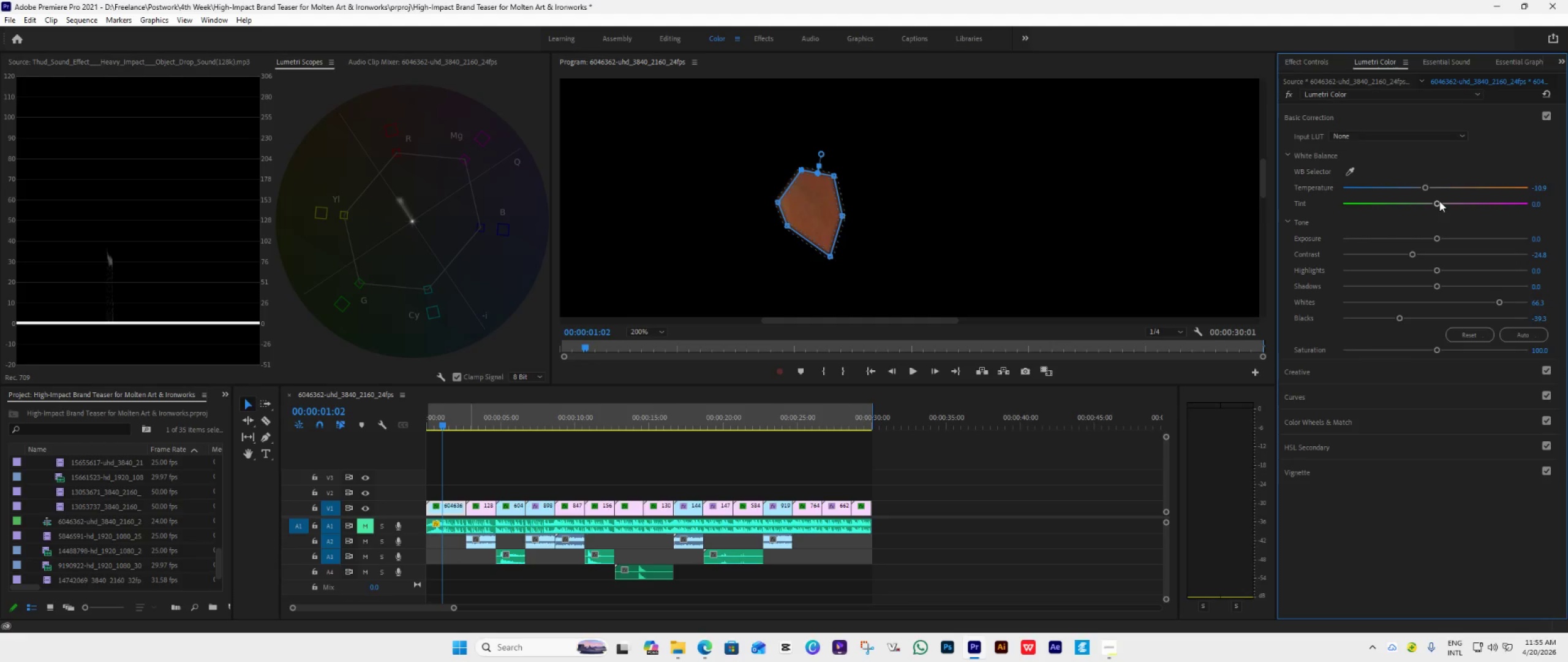 
left_click_drag(start_coordinate=[1439, 201], to_coordinate=[1426, 204])
 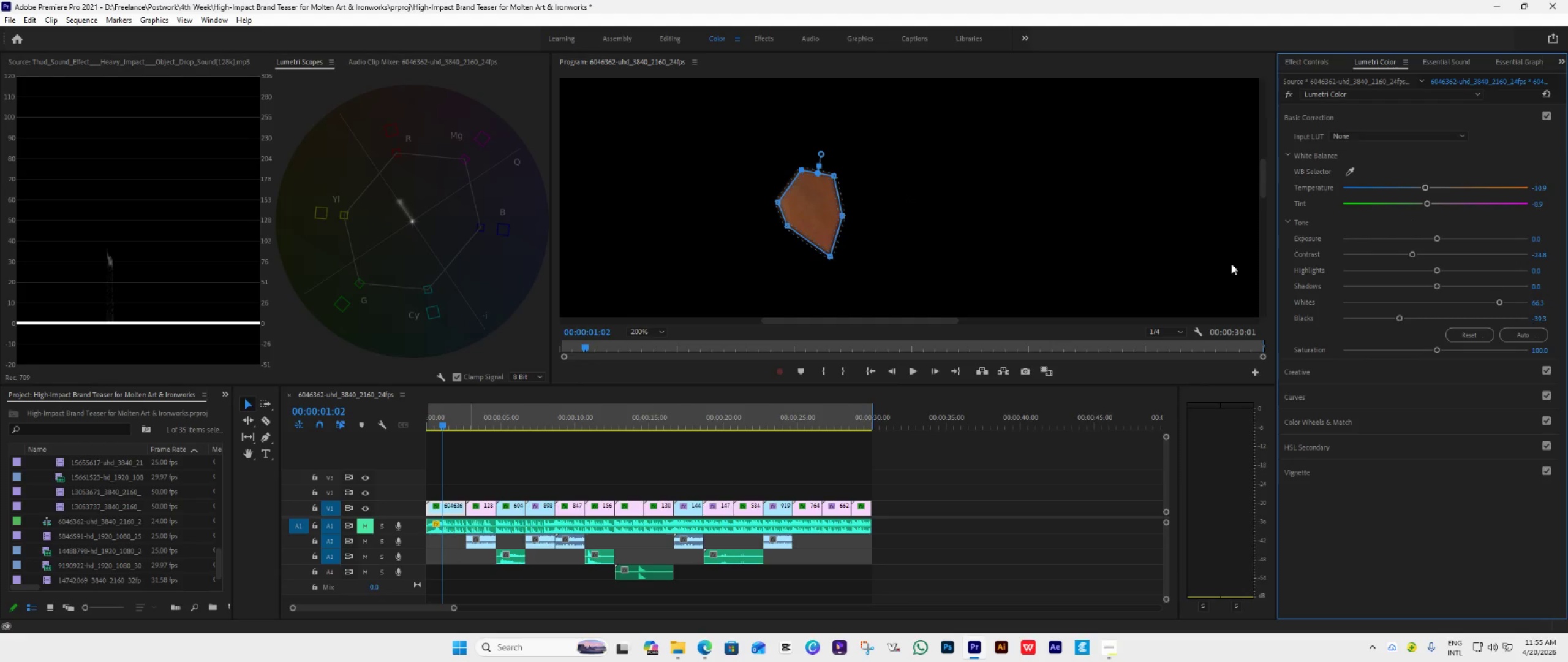 
wait(5.02)
 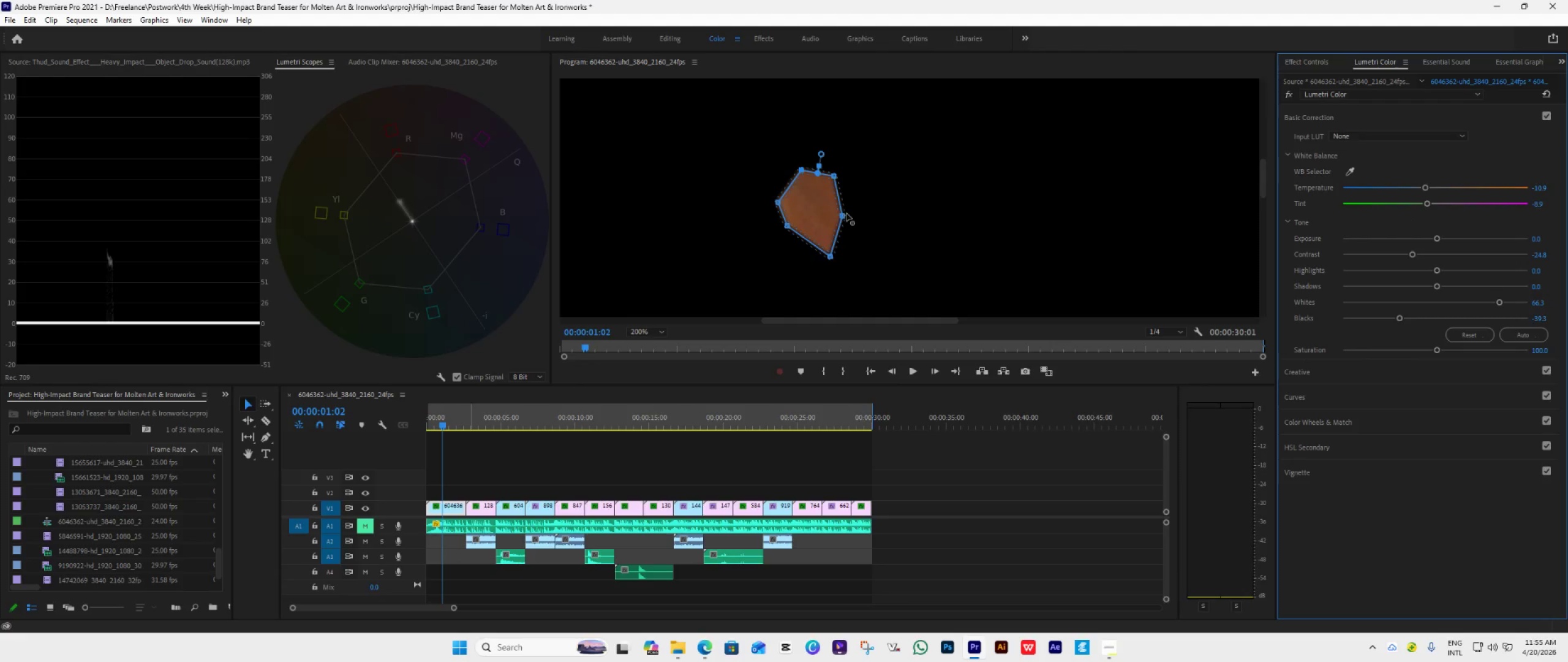 
left_click([1306, 66])
 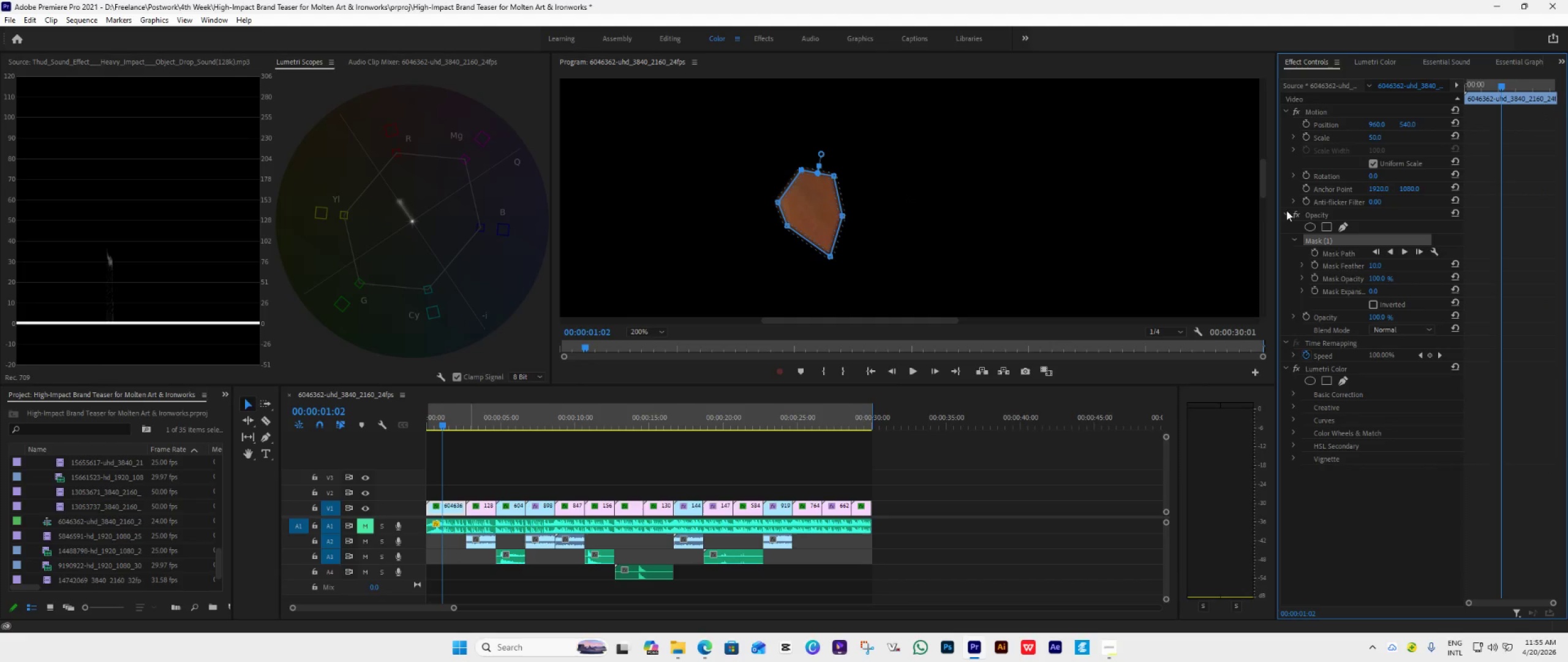 
left_click([1297, 215])
 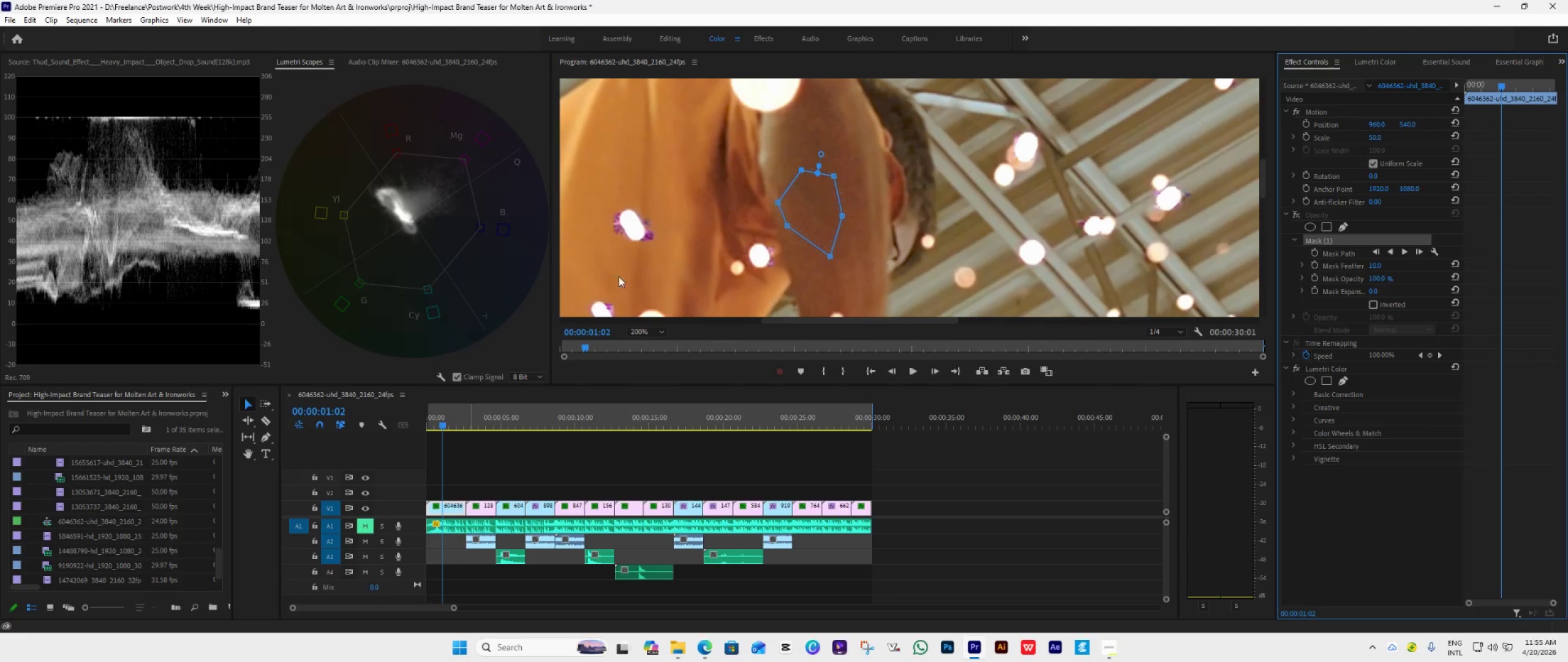 
left_click([640, 330])
 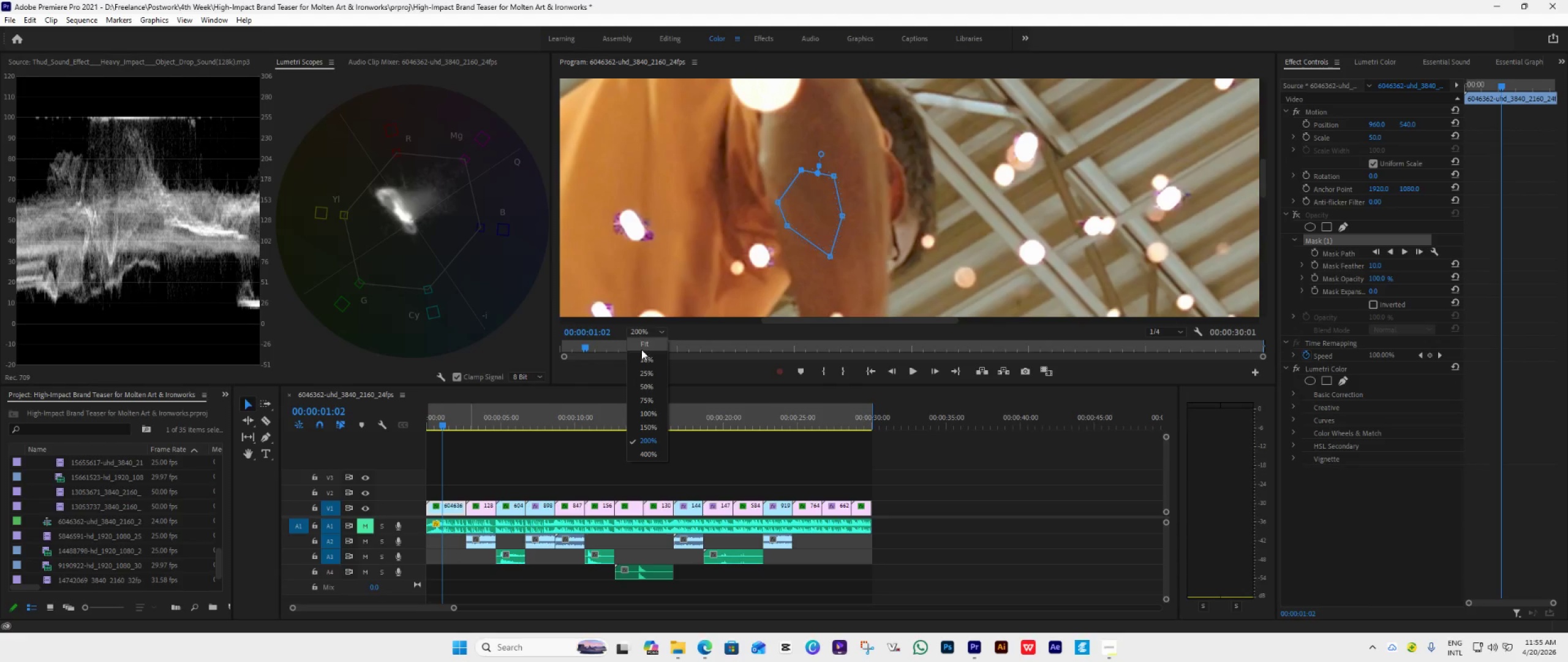 
left_click([641, 348])
 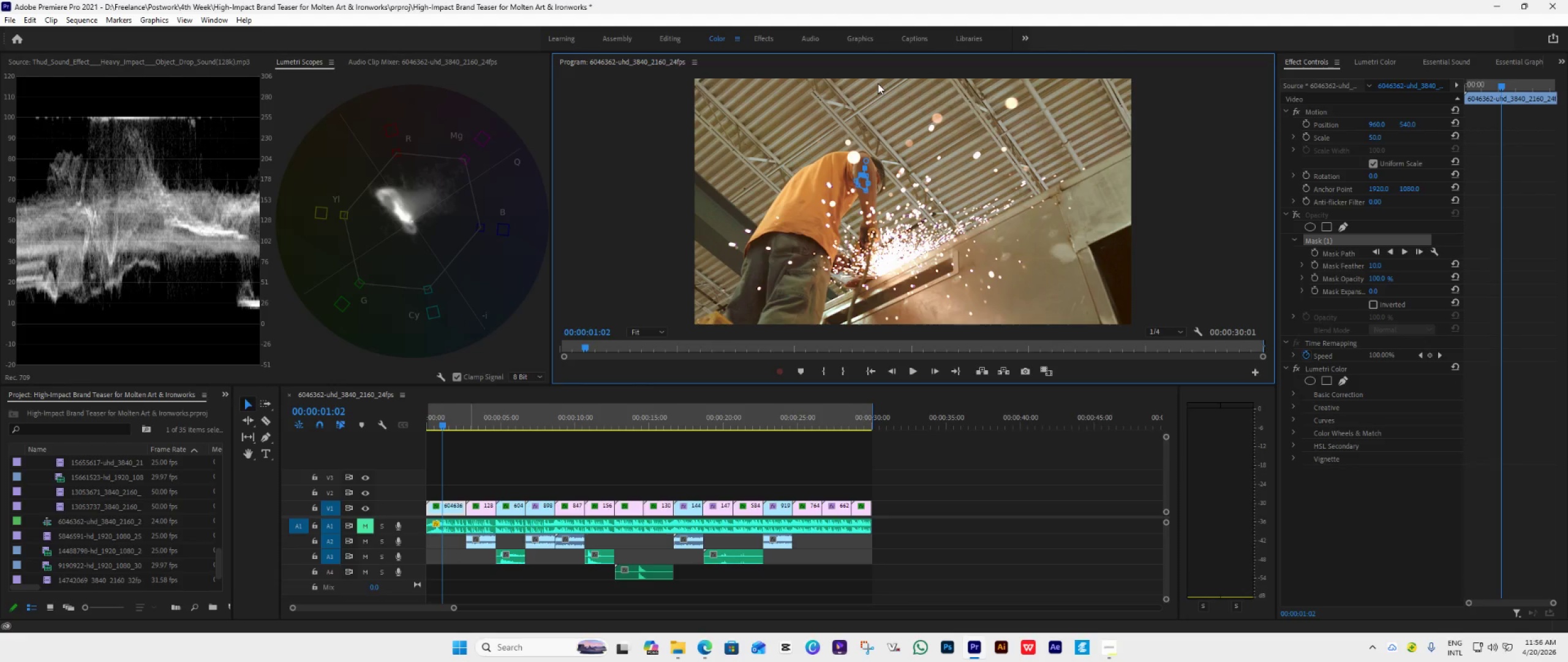 
wait(21.09)
 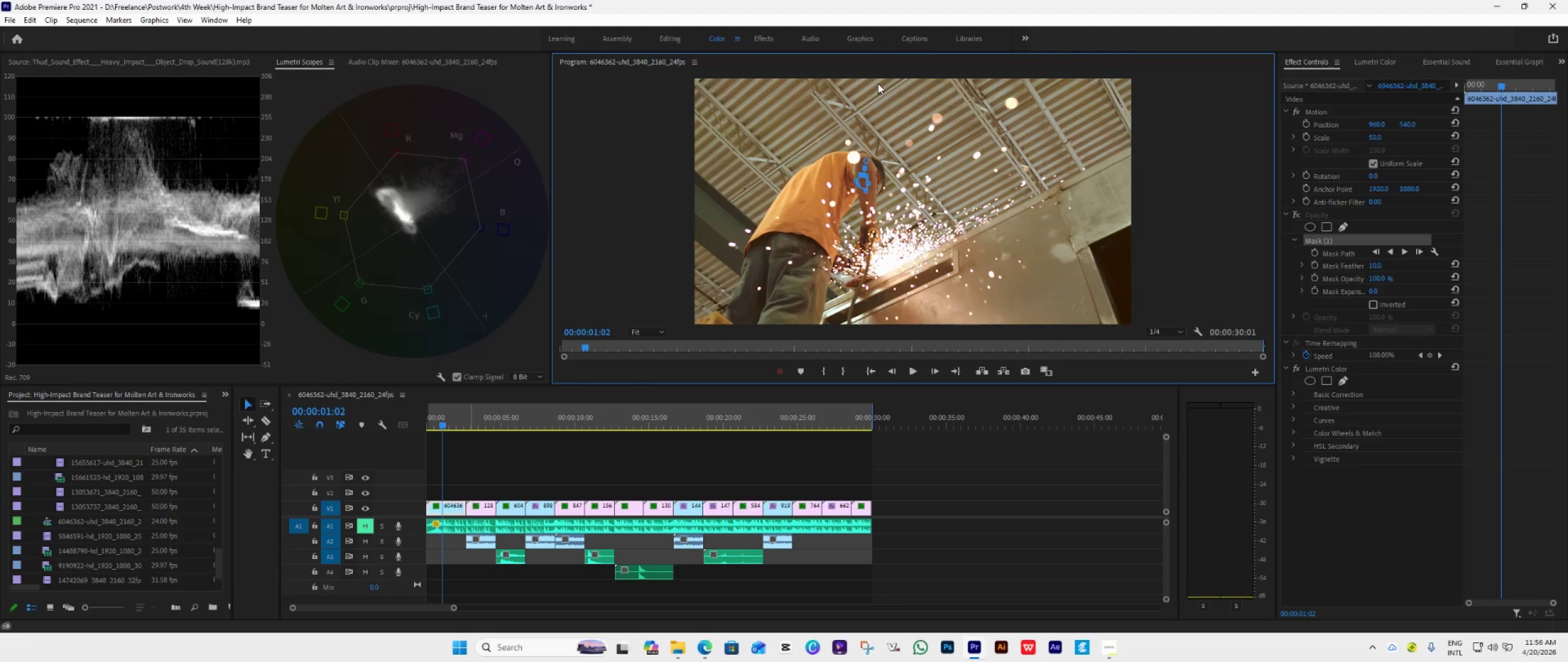 
left_click_drag(start_coordinate=[442, 428], to_coordinate=[483, 444])
 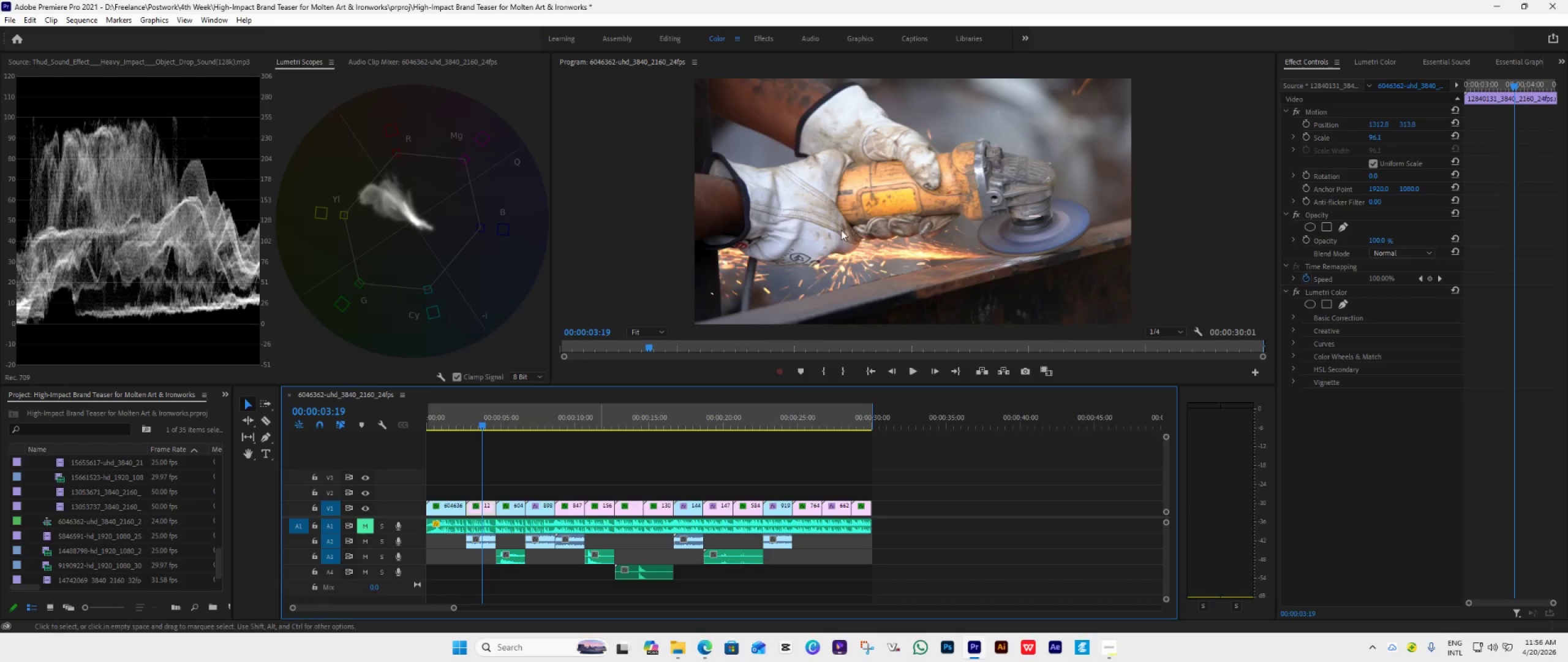 
wait(7.74)
 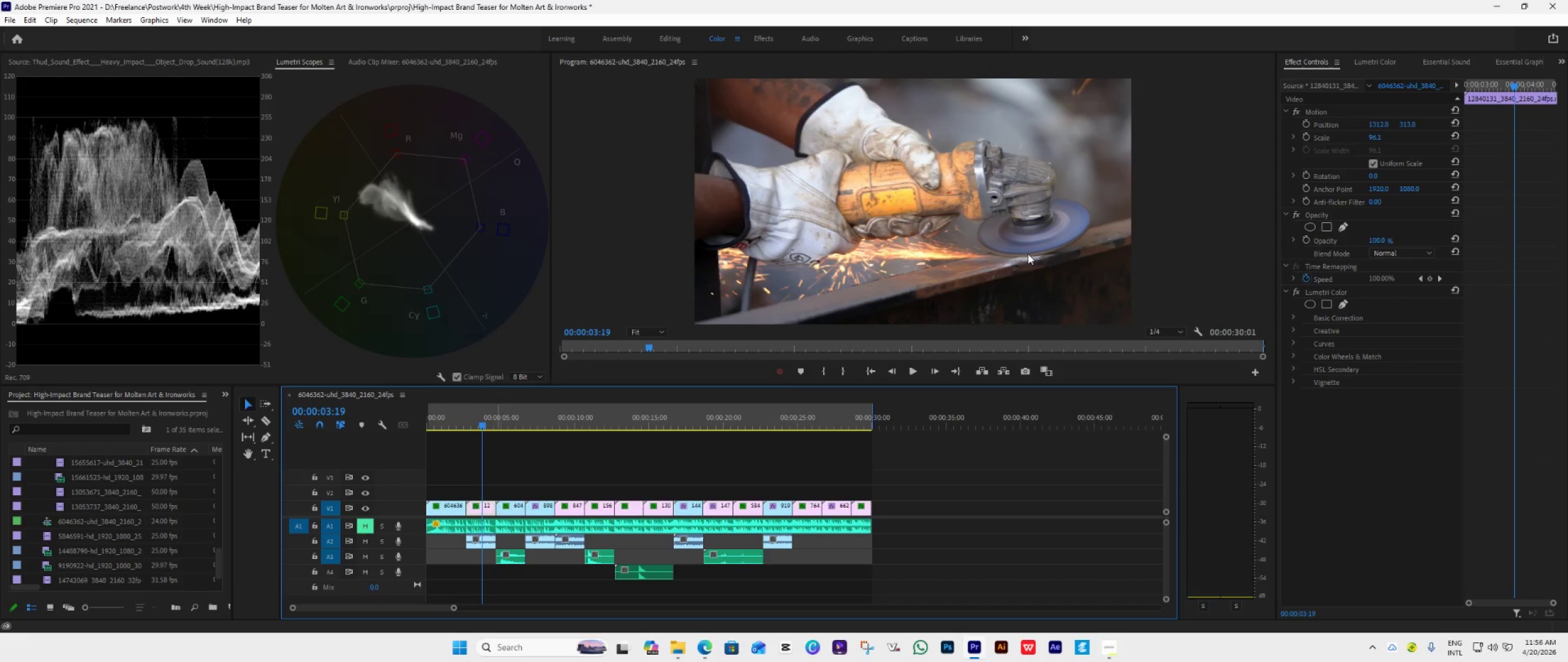 
left_click([1366, 60])
 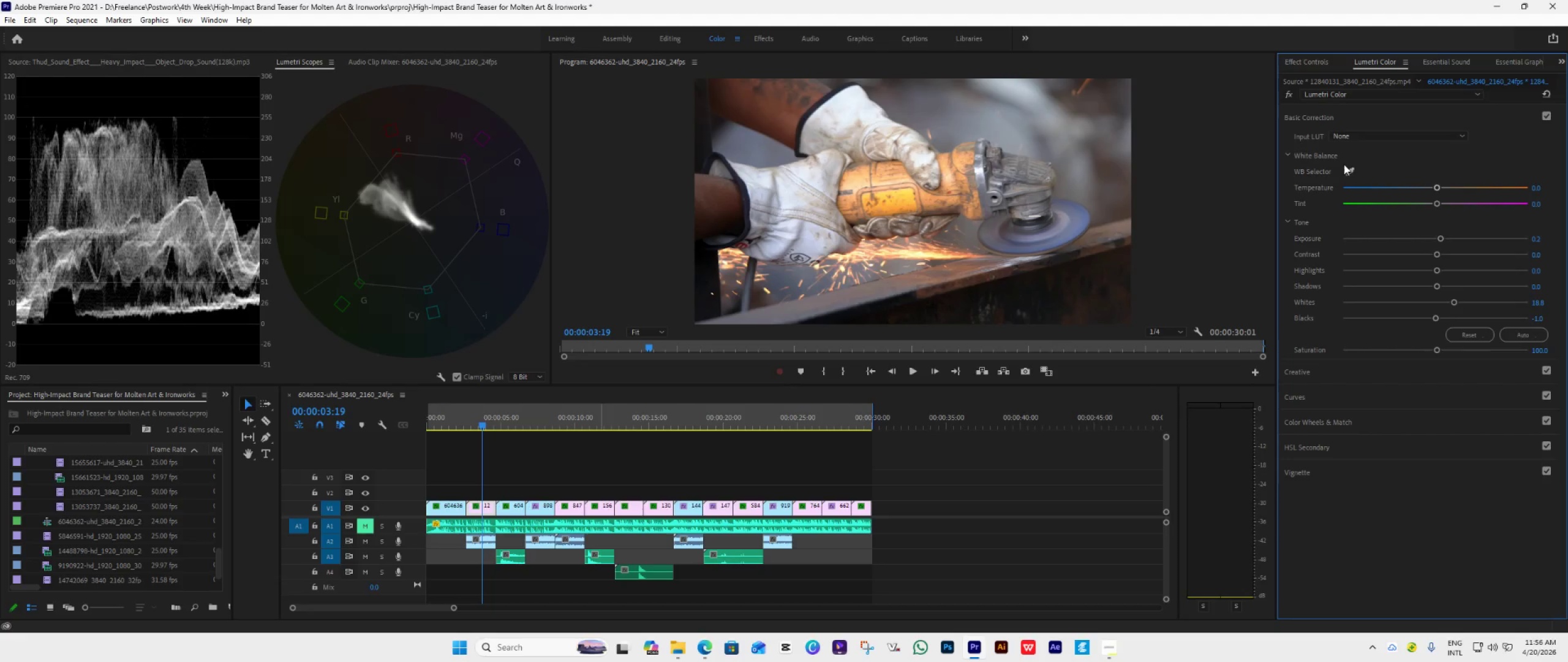 
left_click([1350, 172])
 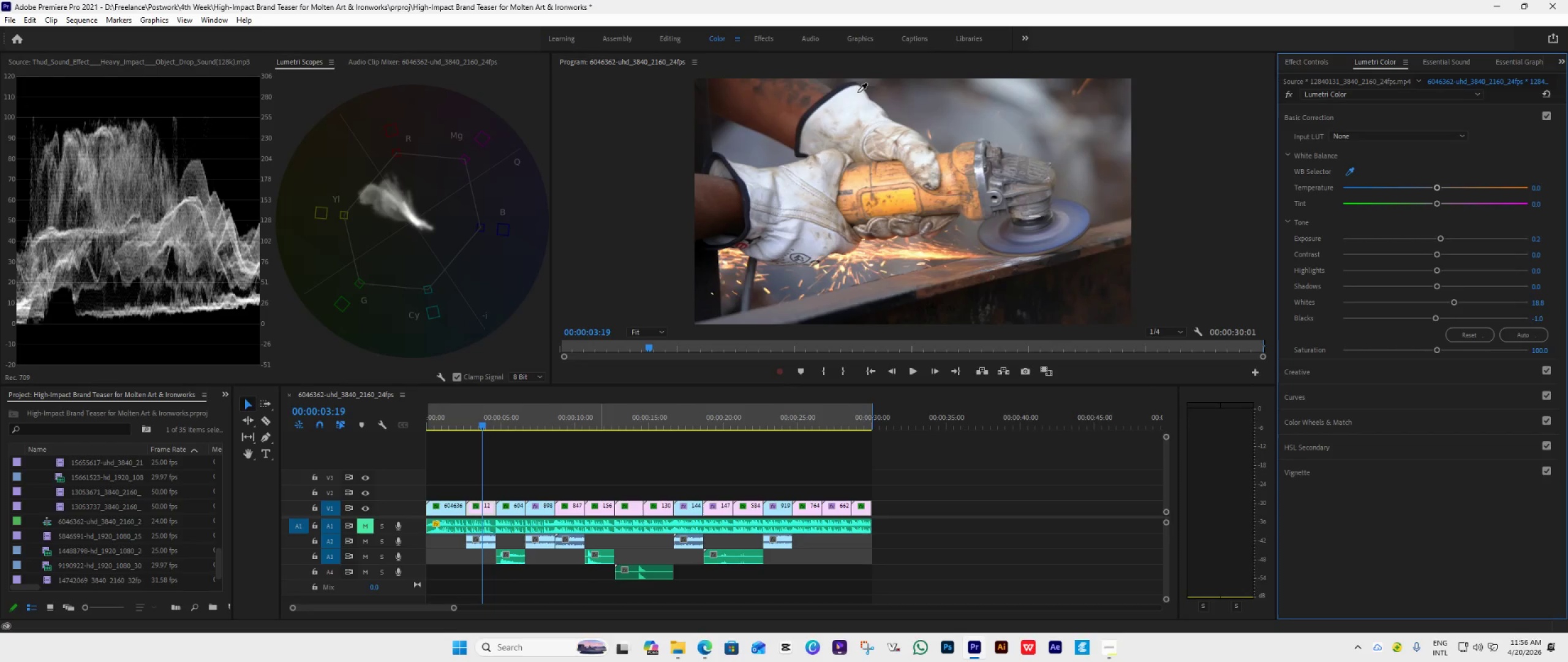 
left_click([850, 97])
 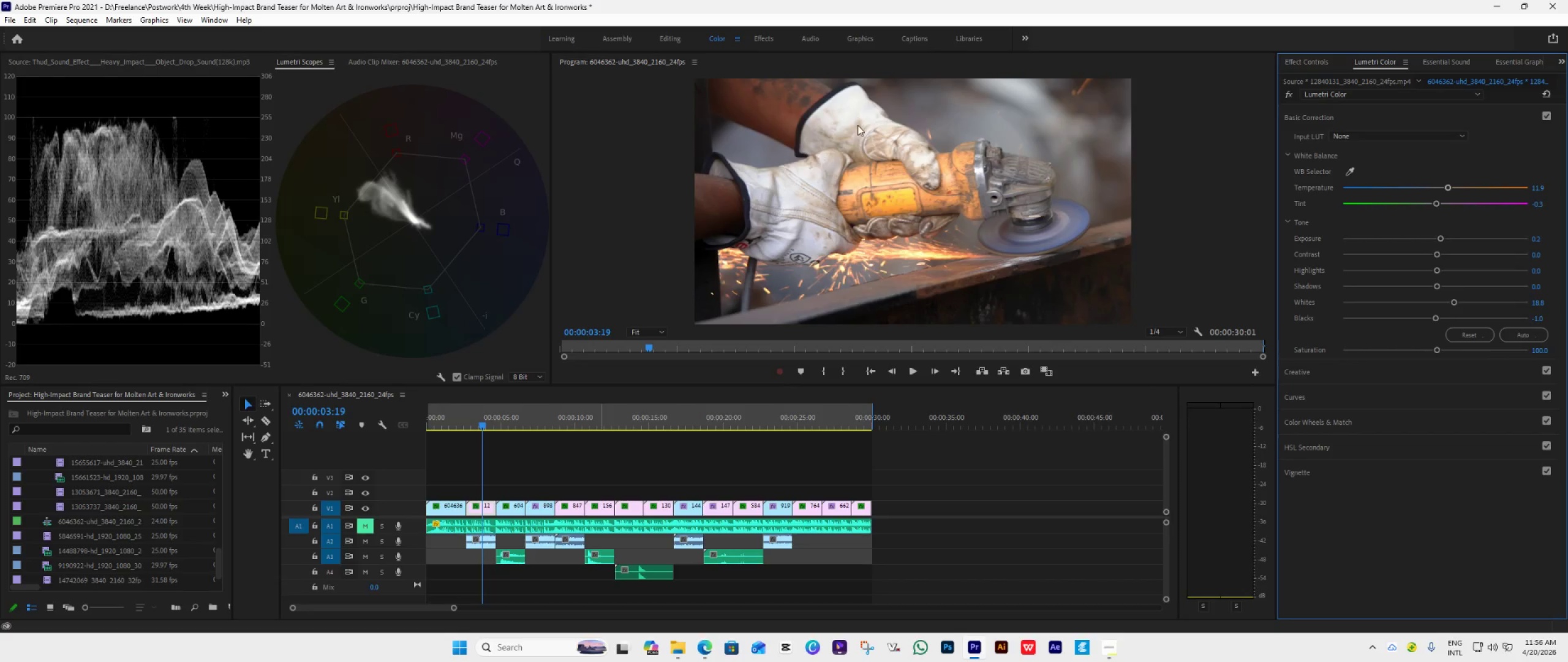 
wait(5.98)
 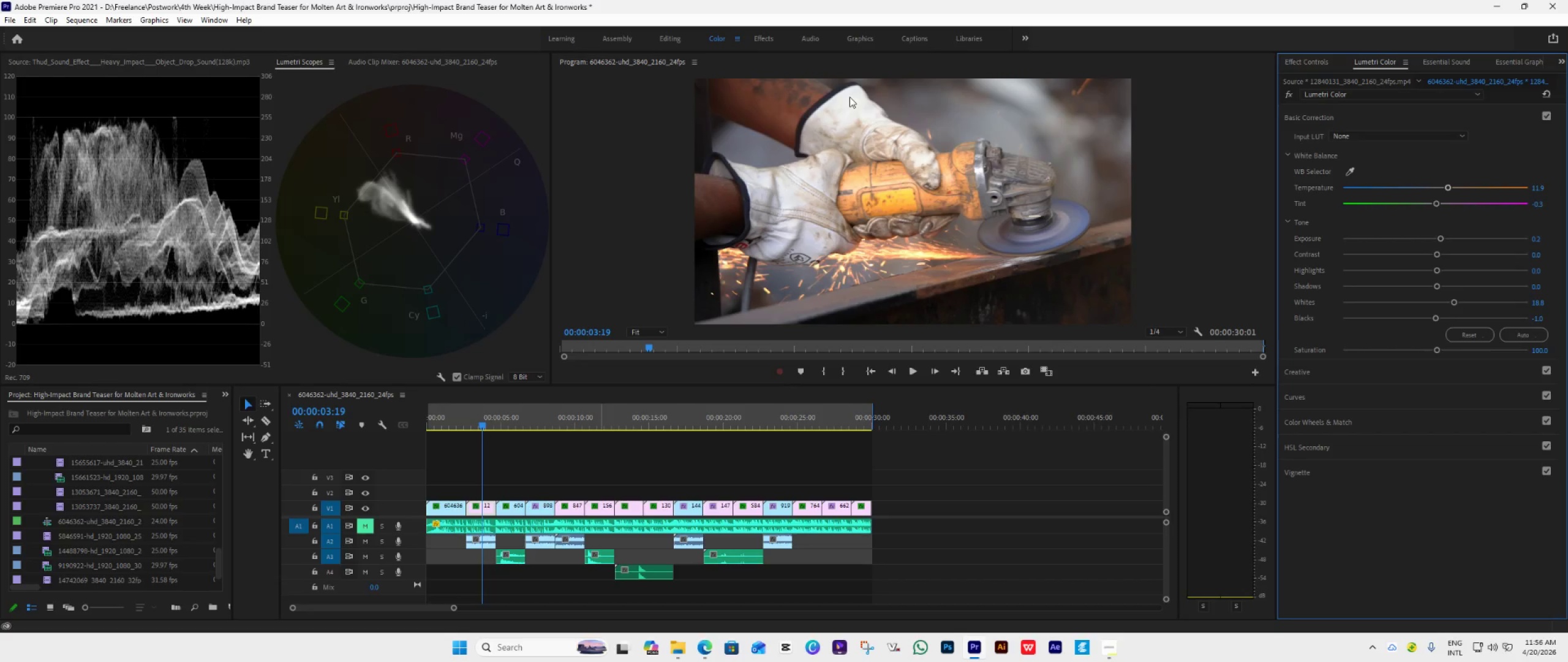 
key(Control+Z)
 